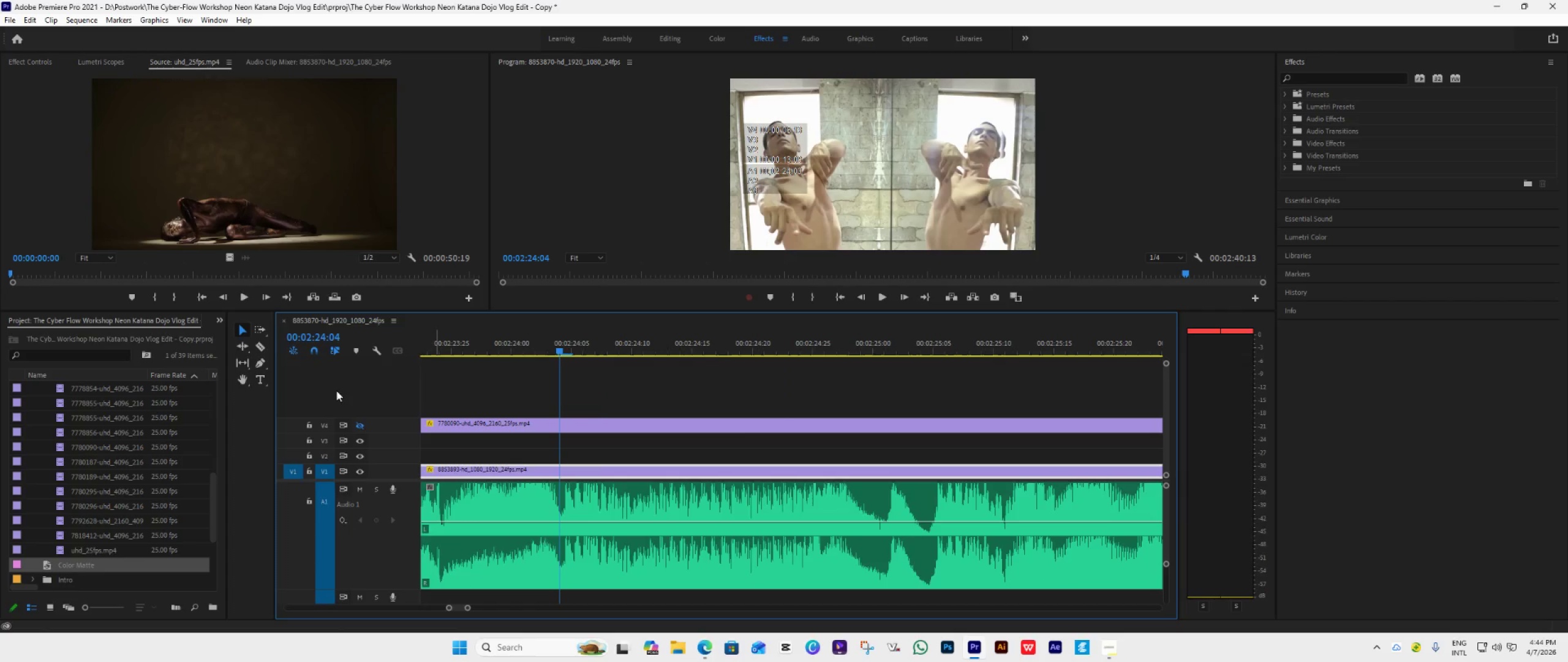 
key(Space)
 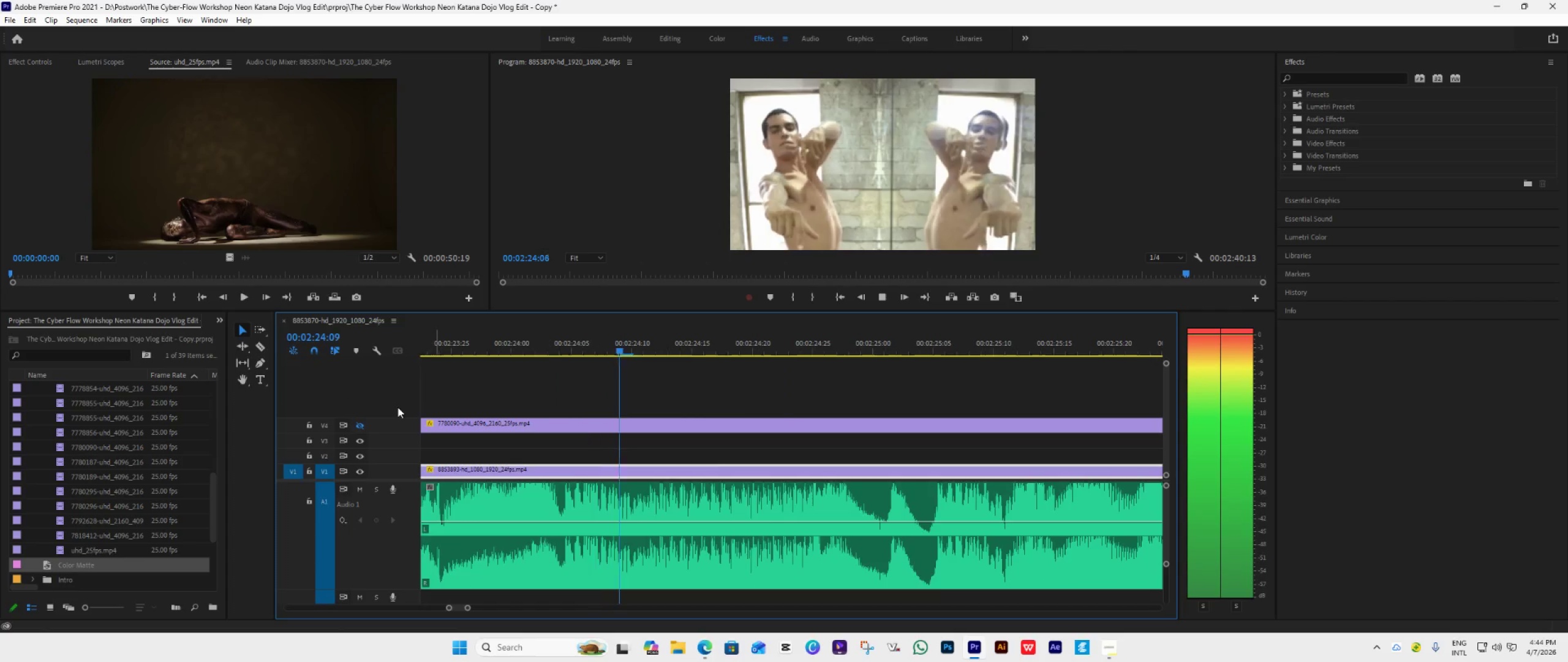 
key(Space)
 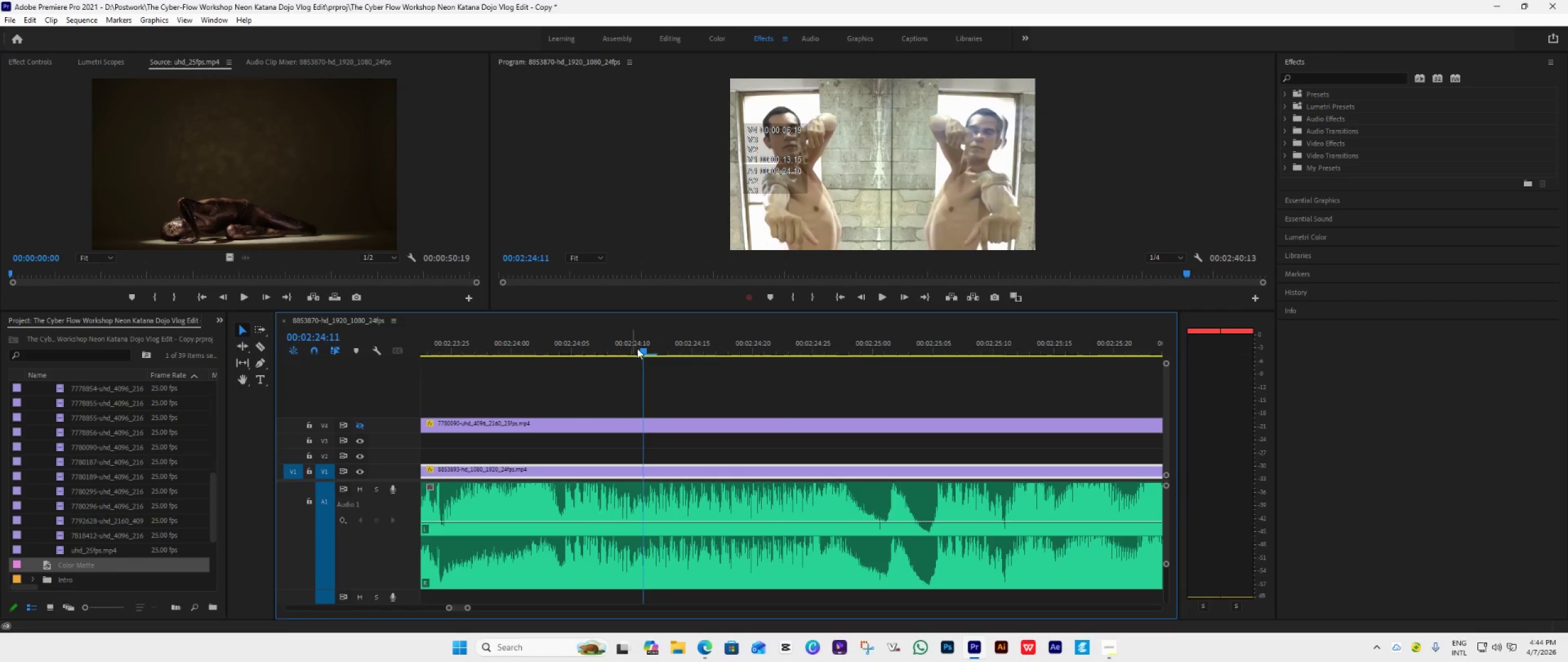 
left_click_drag(start_coordinate=[642, 349], to_coordinate=[560, 390])
 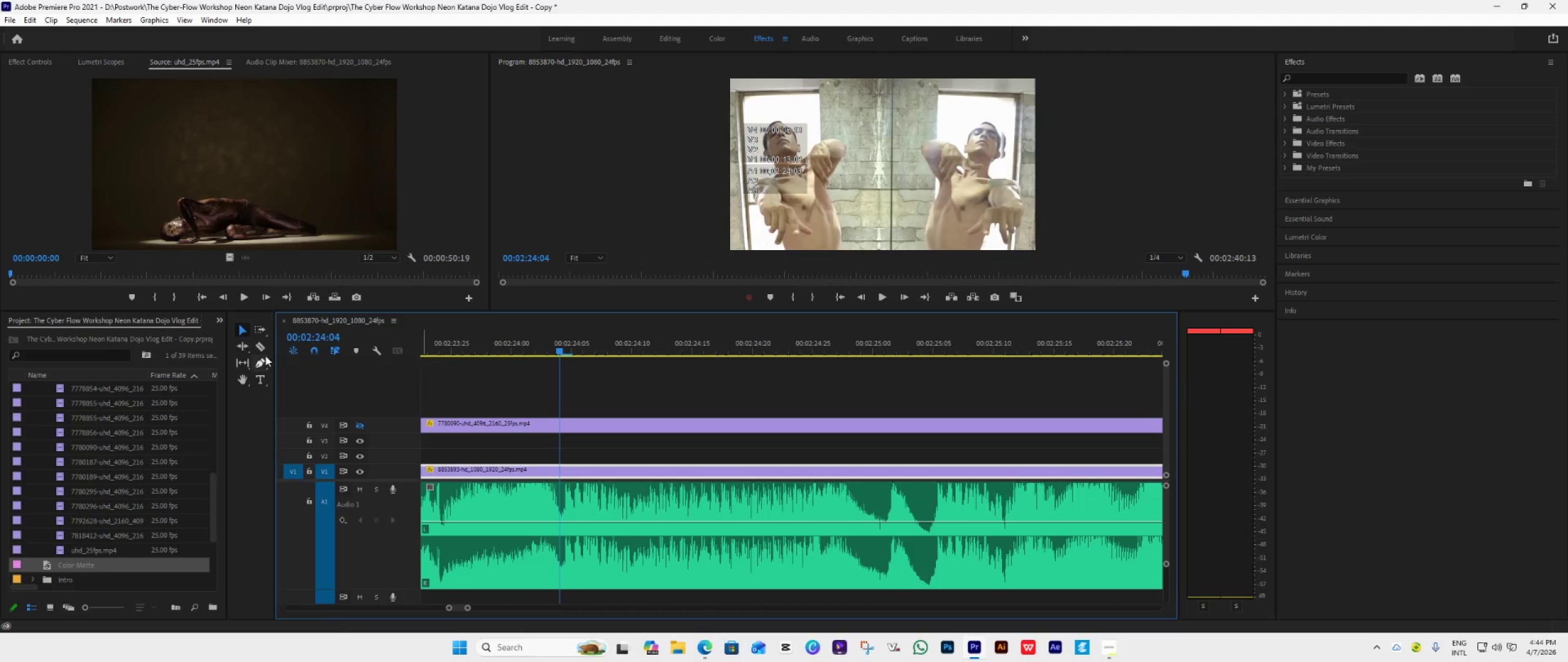 
left_click([260, 348])
 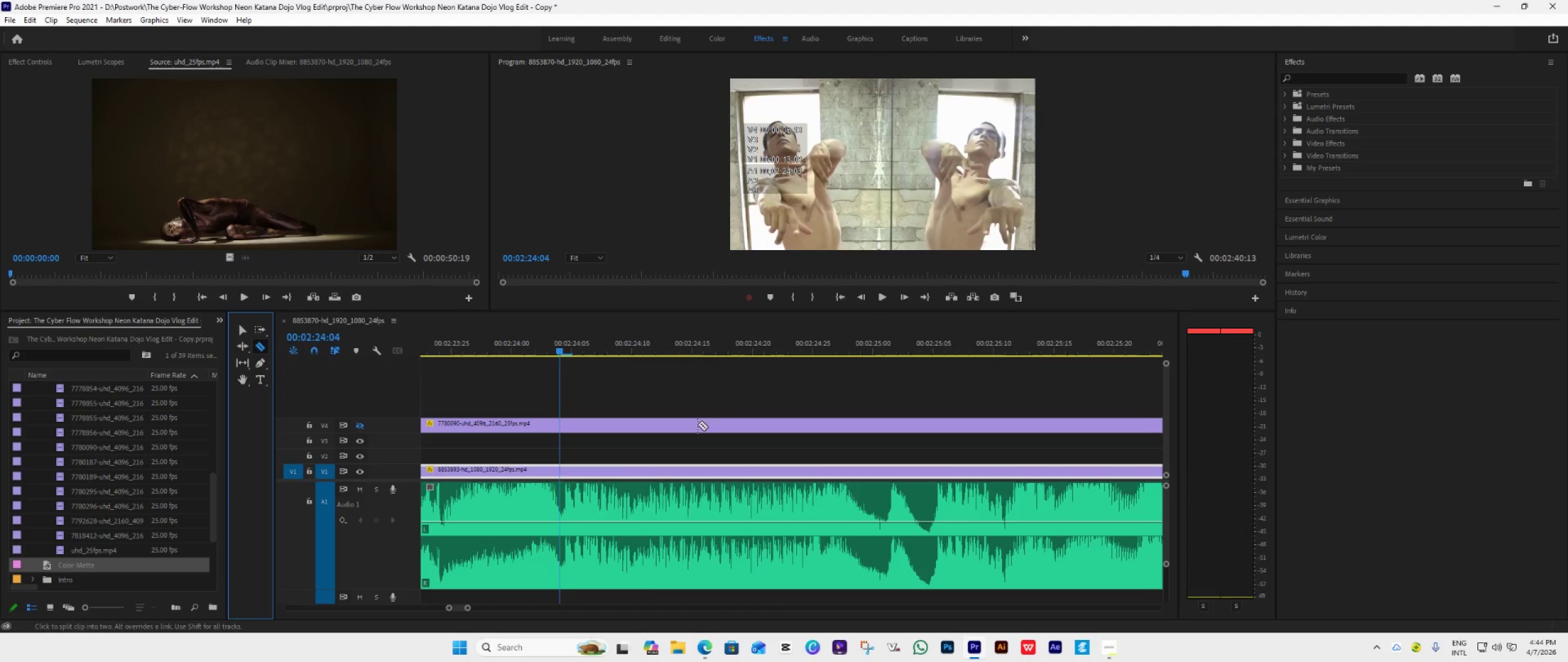 
left_click([560, 474])
 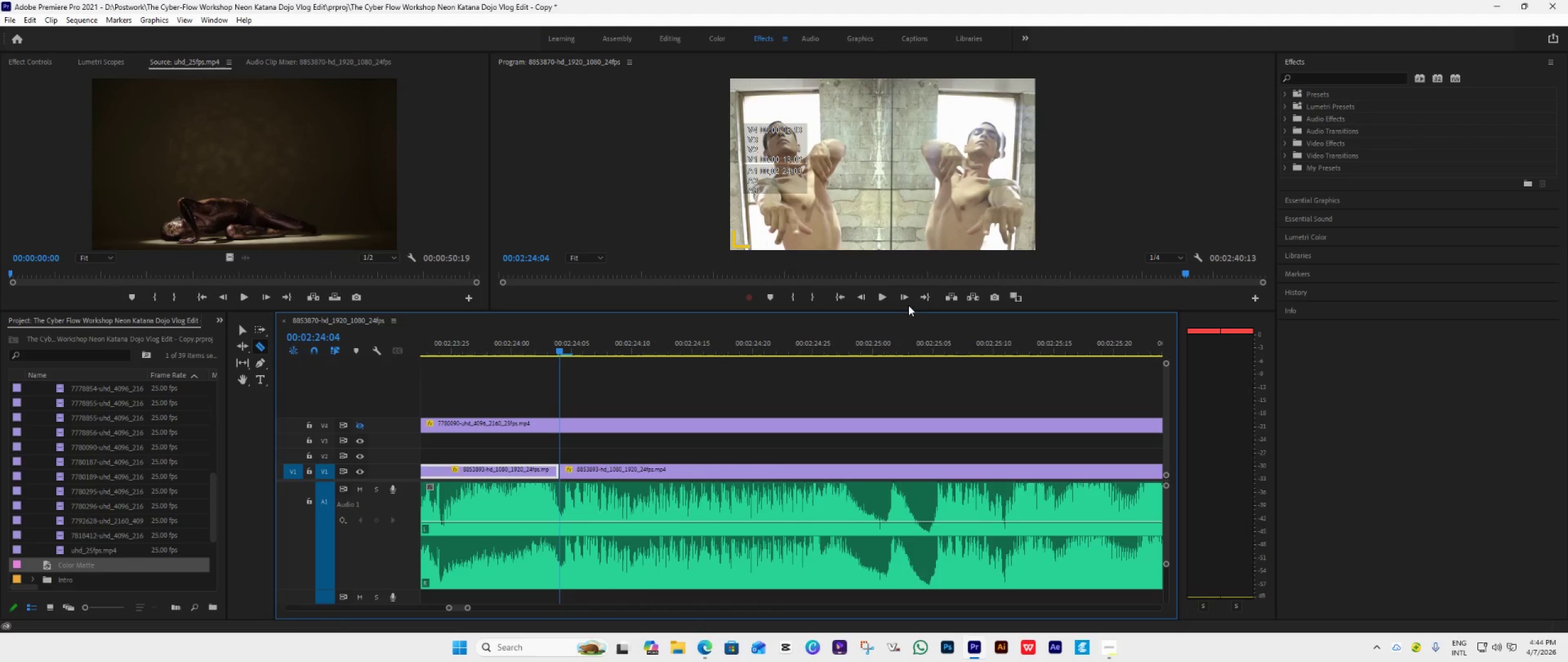 
left_click([908, 299])
 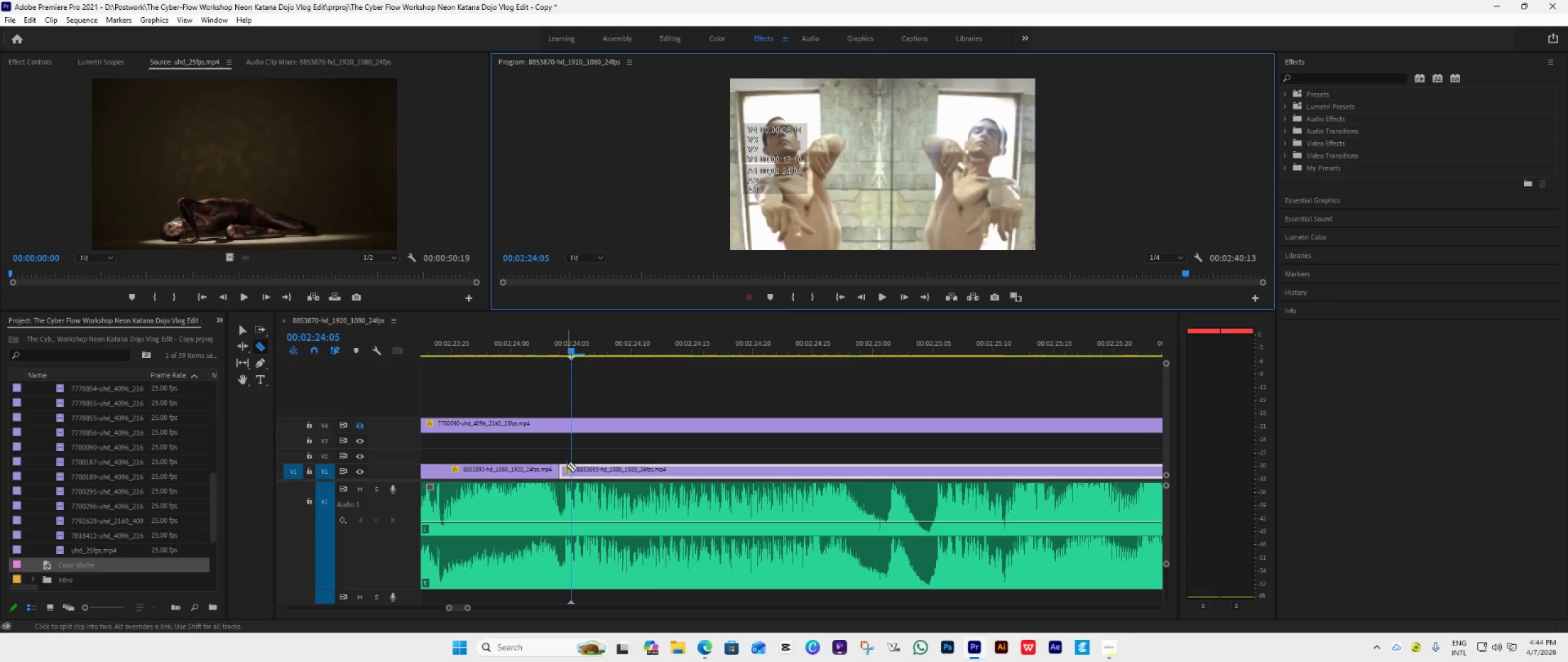 
left_click([571, 468])
 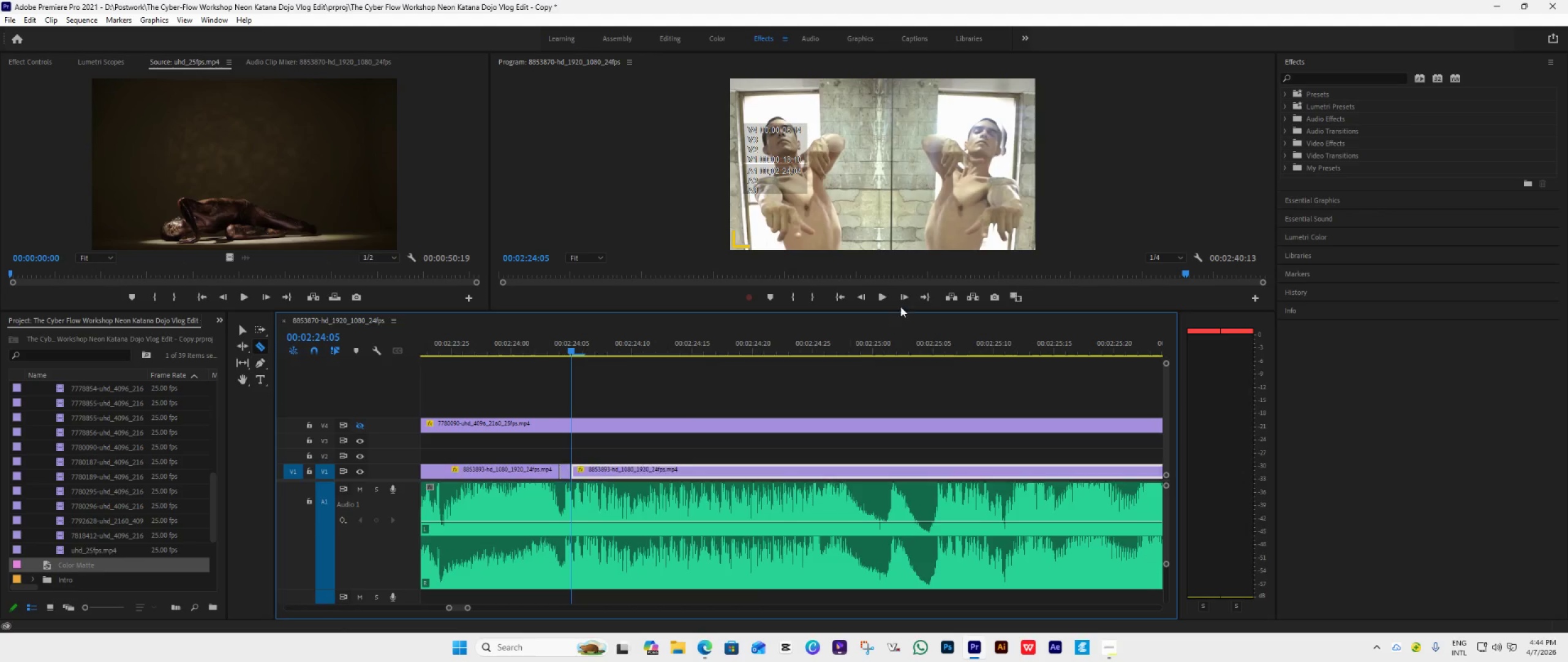 
left_click([905, 299])
 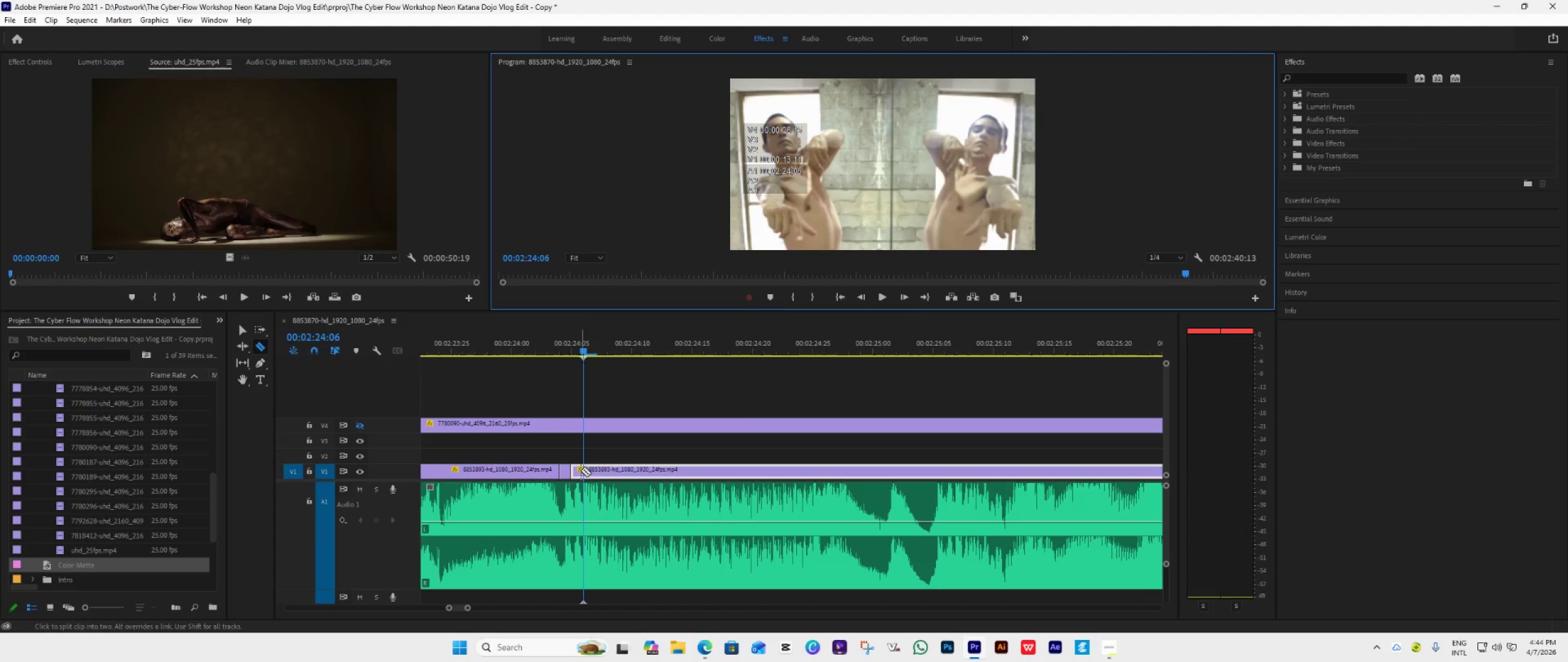 
left_click([583, 469])
 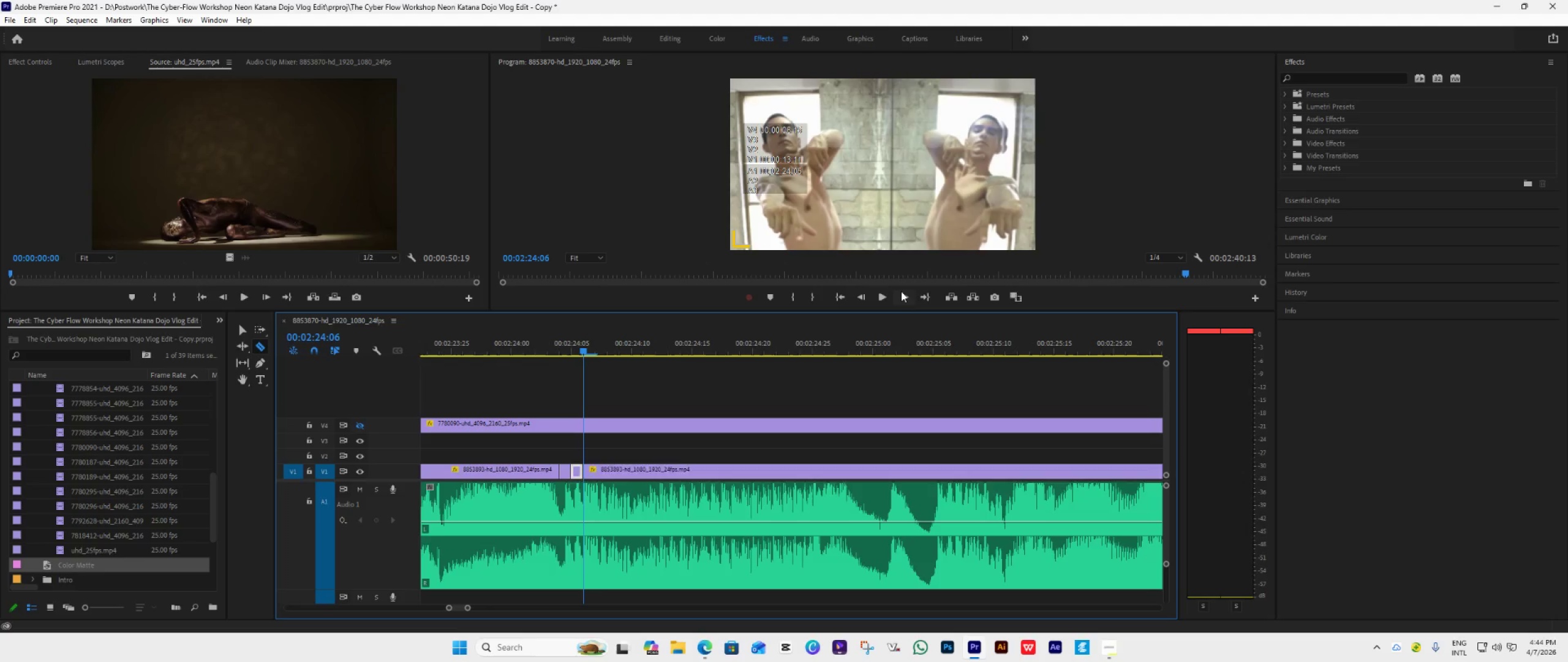 
left_click([906, 294])
 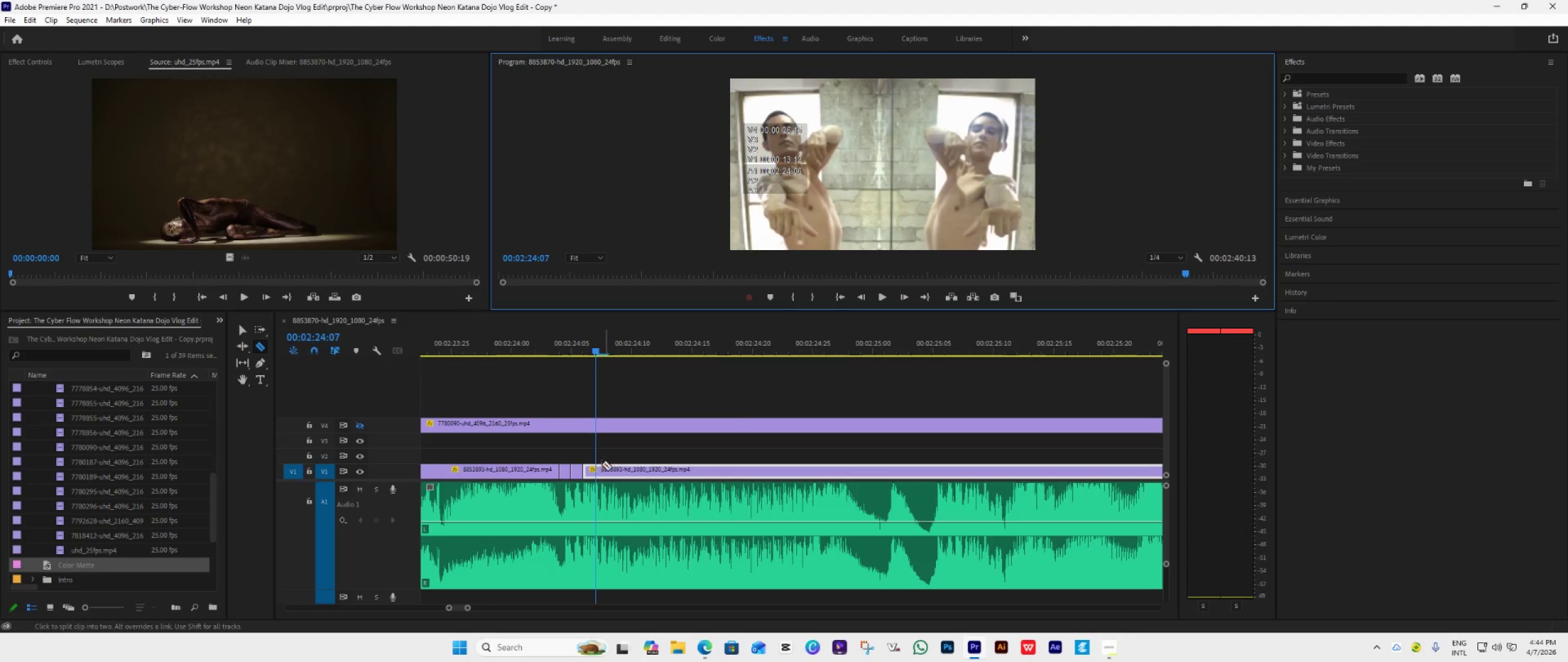 
left_click([595, 470])
 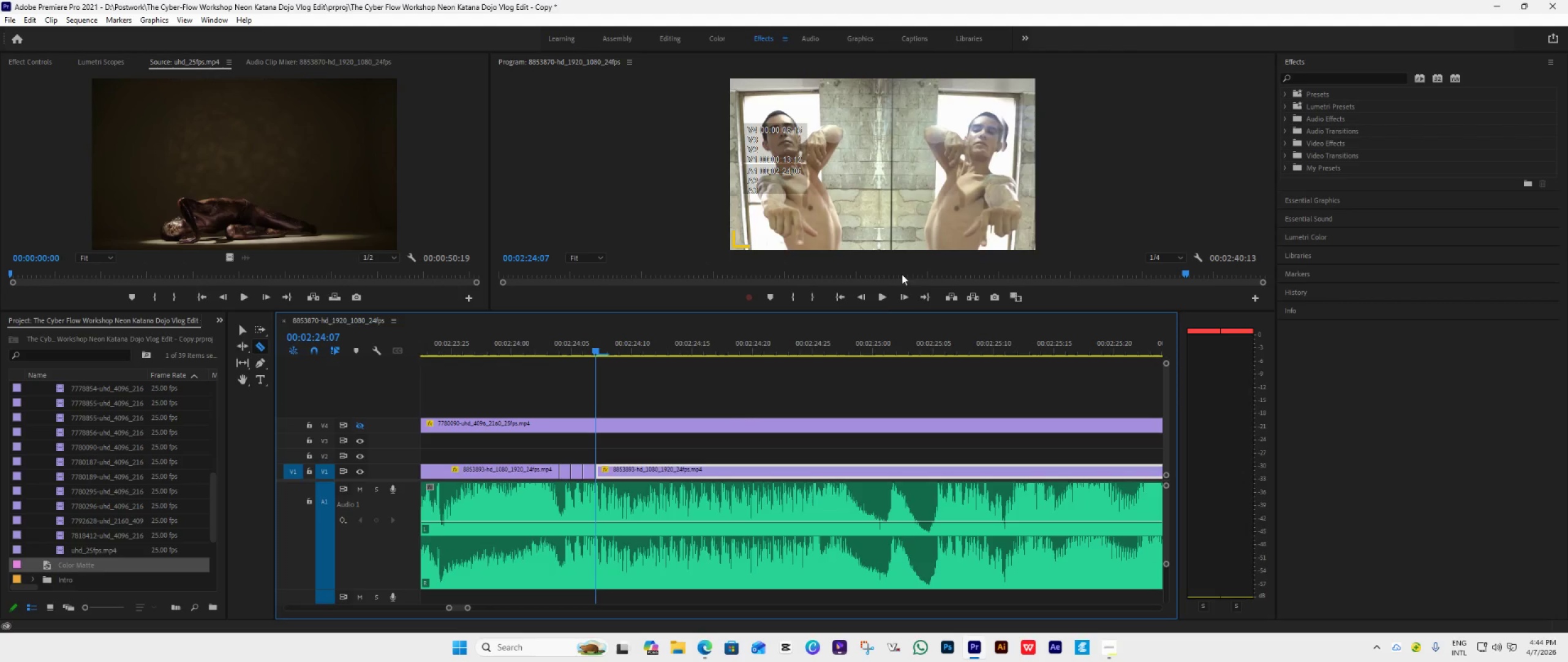 
left_click([903, 294])
 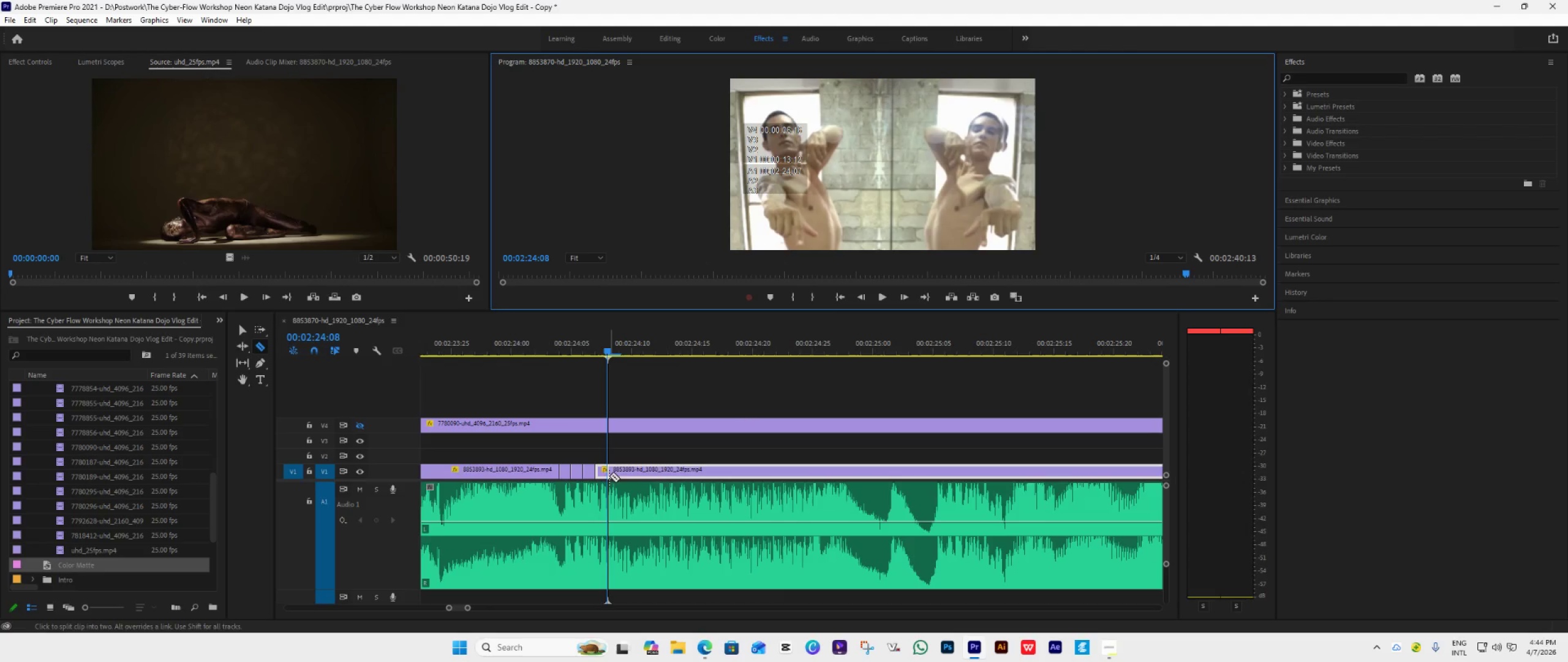 
left_click([609, 473])
 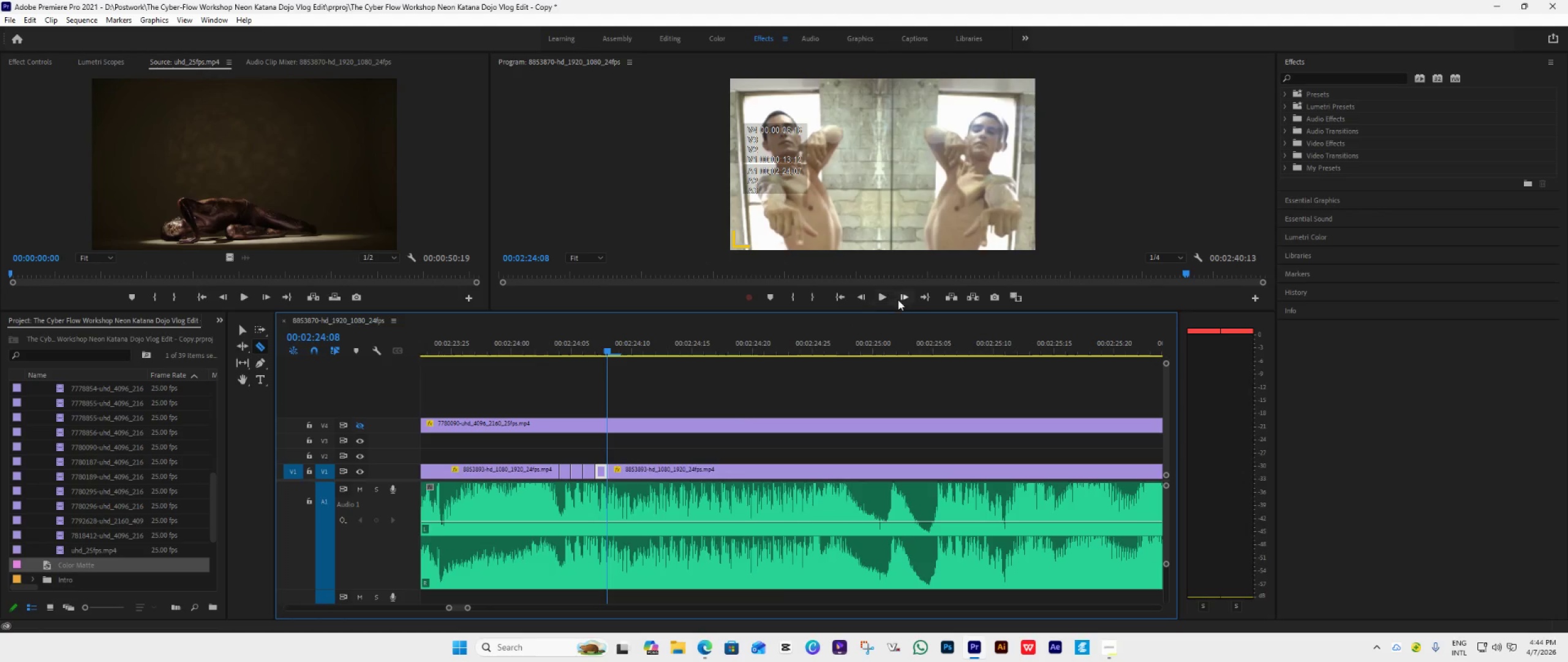 
left_click([901, 300])
 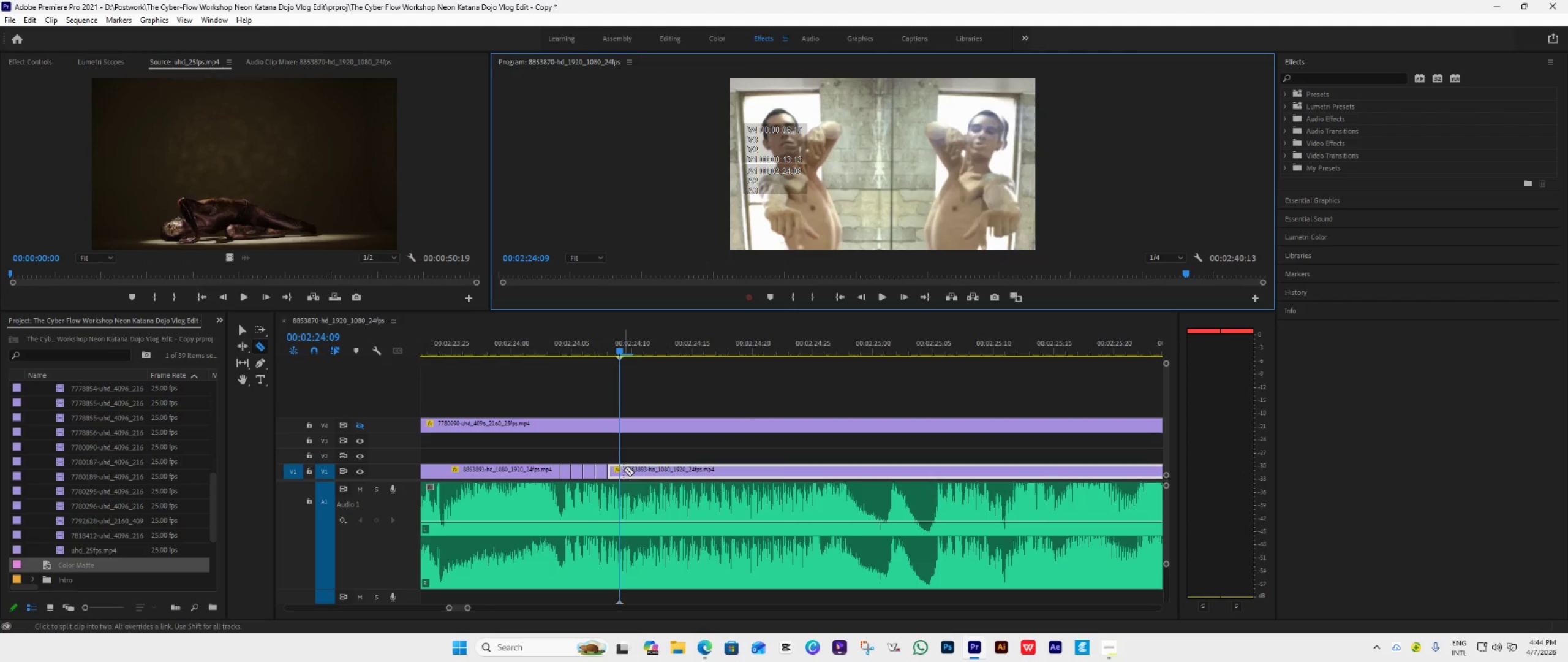 
left_click([620, 470])
 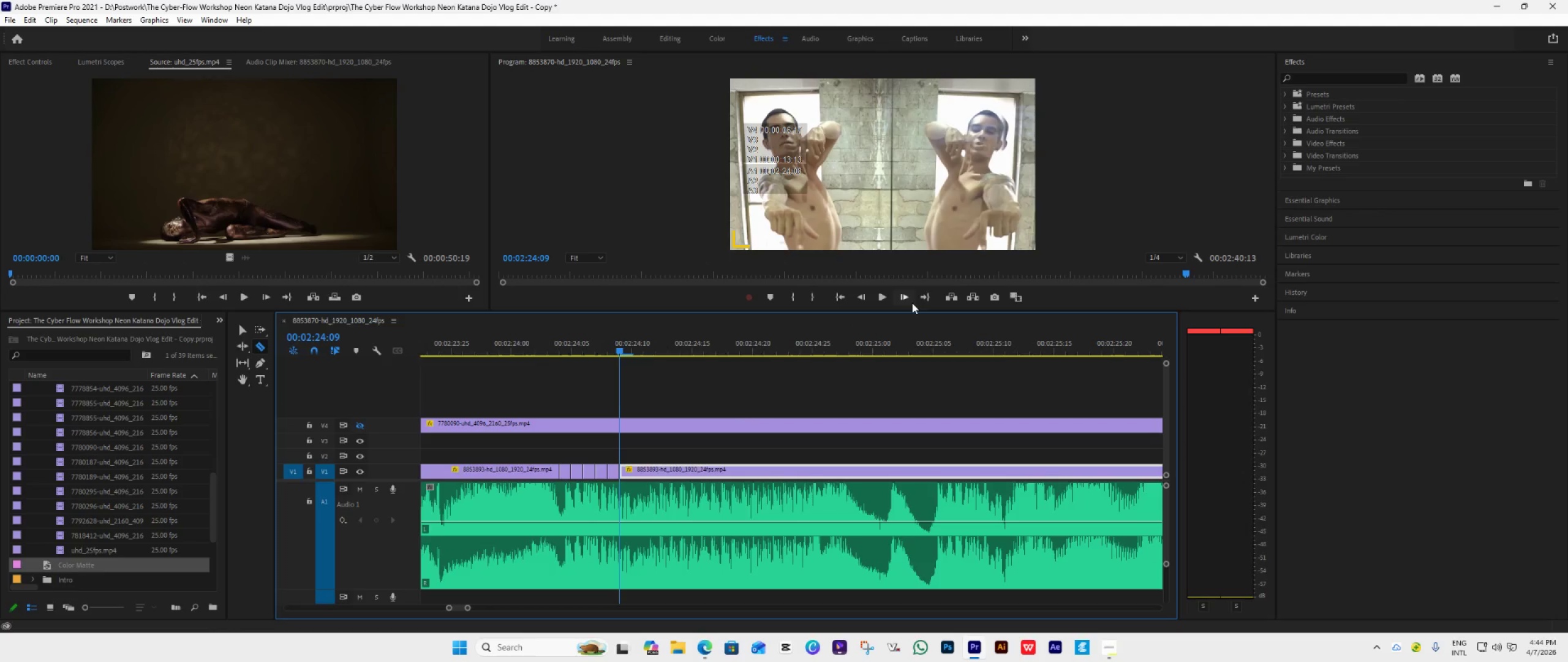 
left_click([911, 299])
 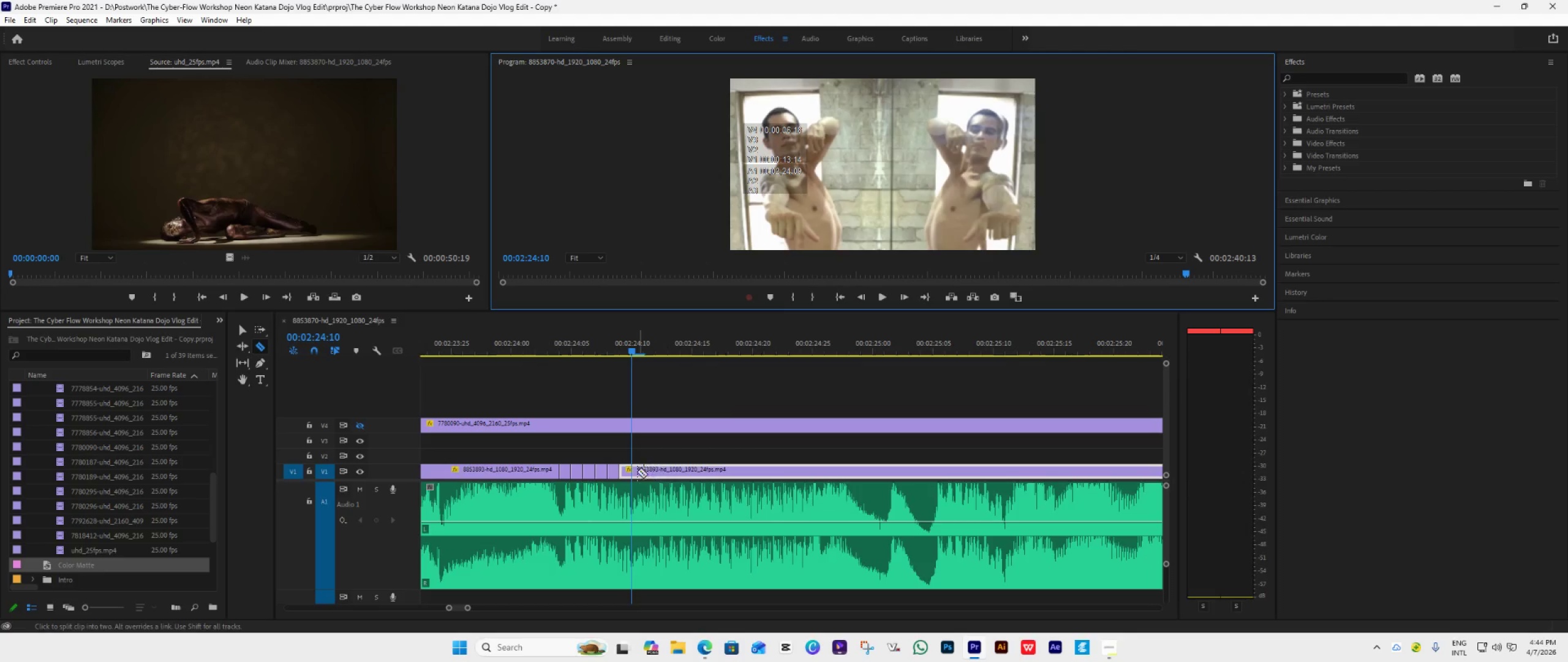 
left_click([634, 471])
 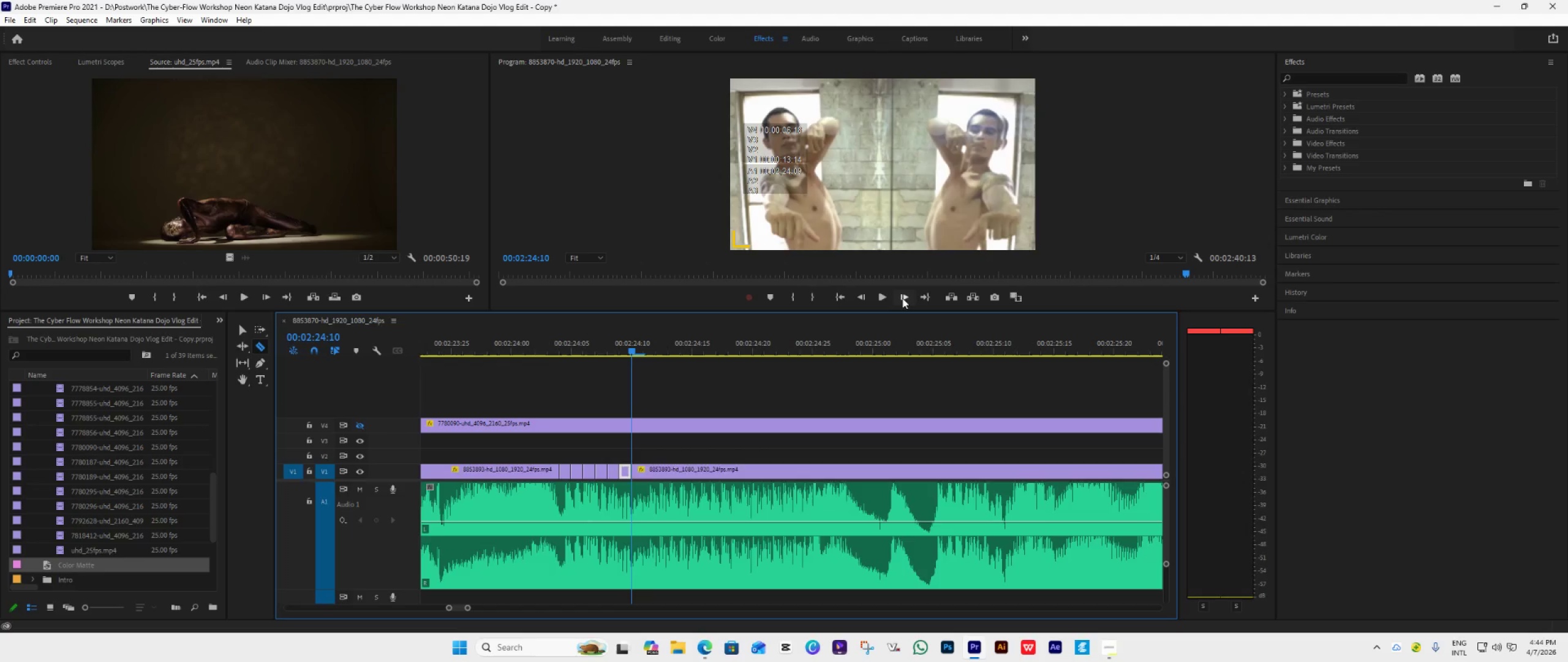 
left_click([903, 297])
 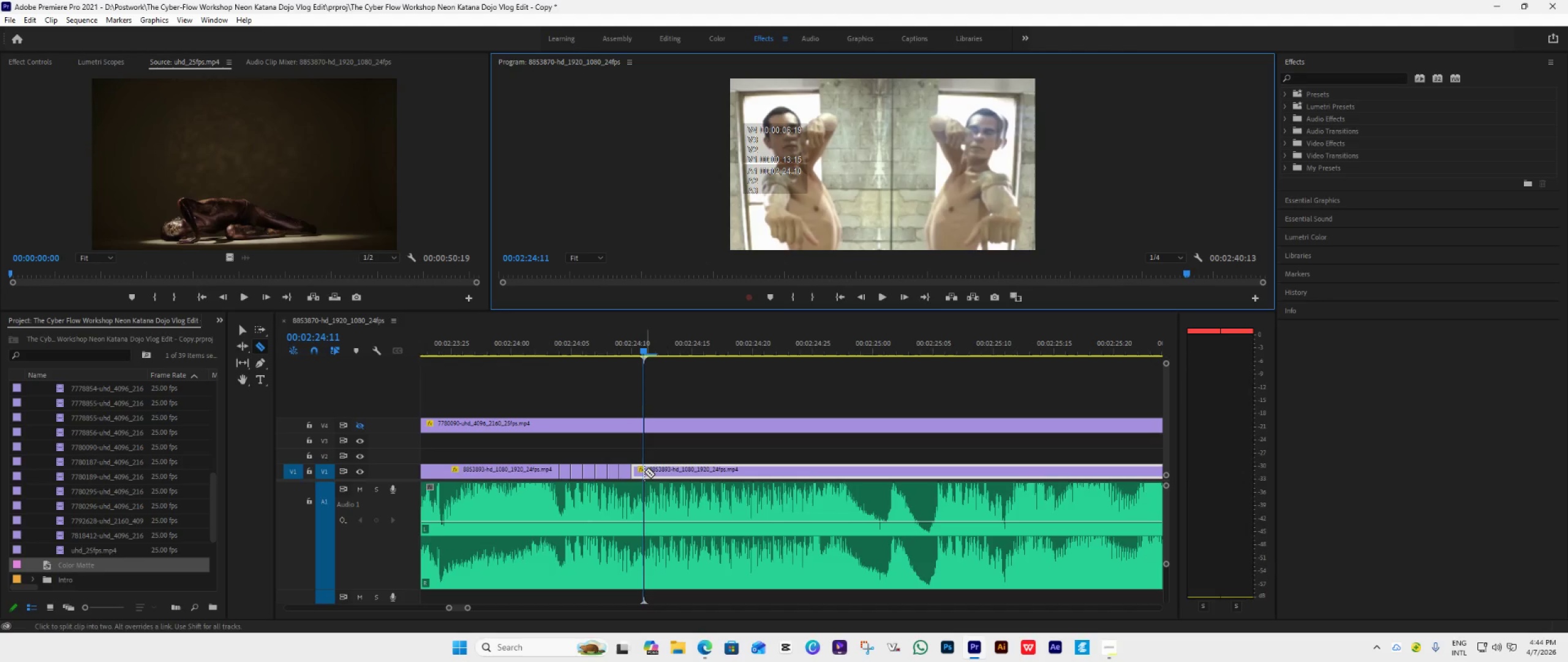 
left_click([644, 472])
 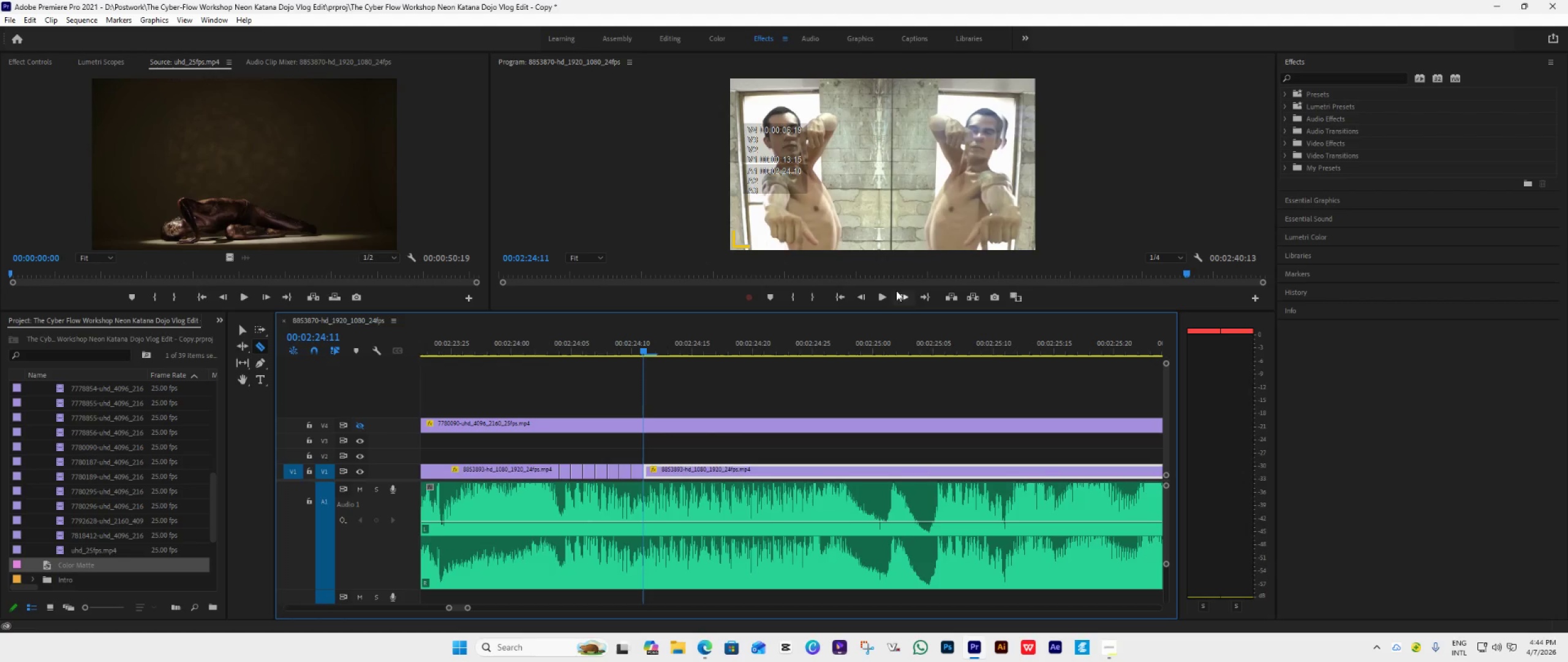 
left_click([901, 299])
 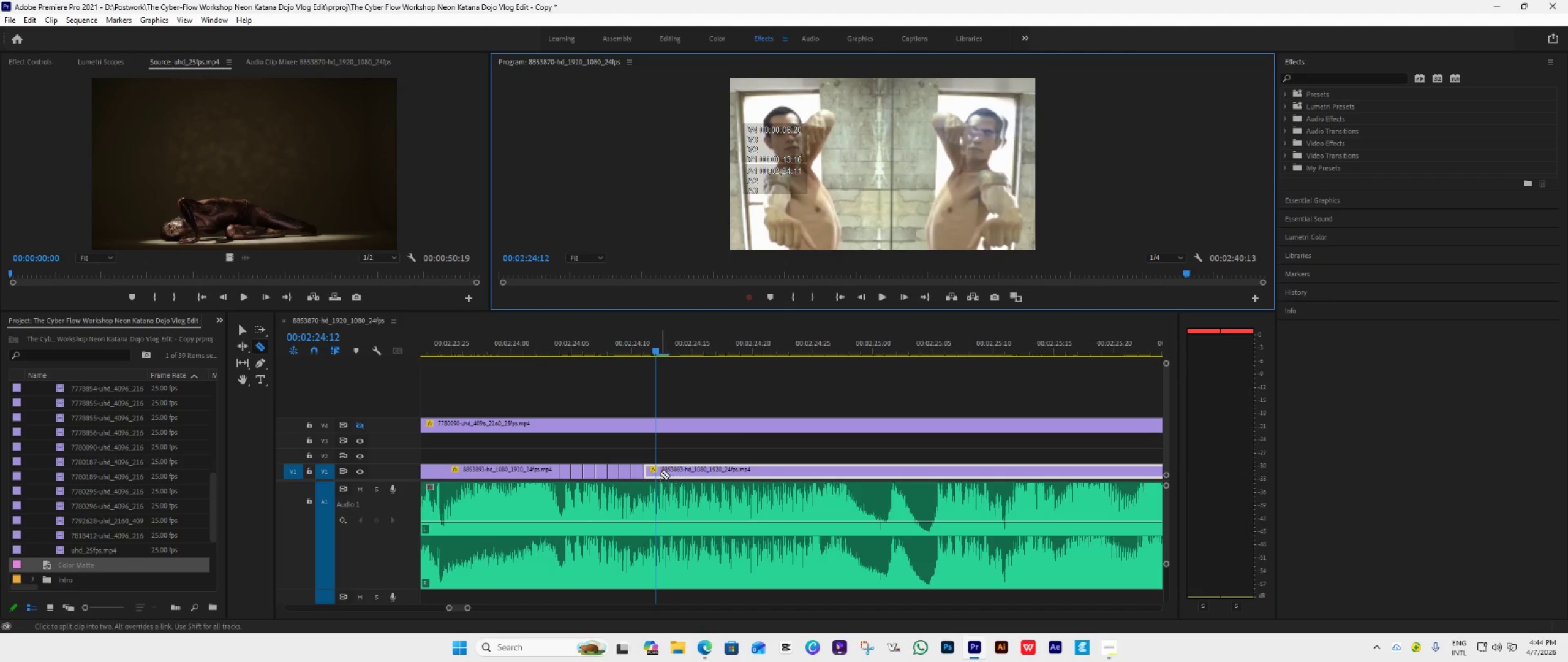 
left_click([655, 471])
 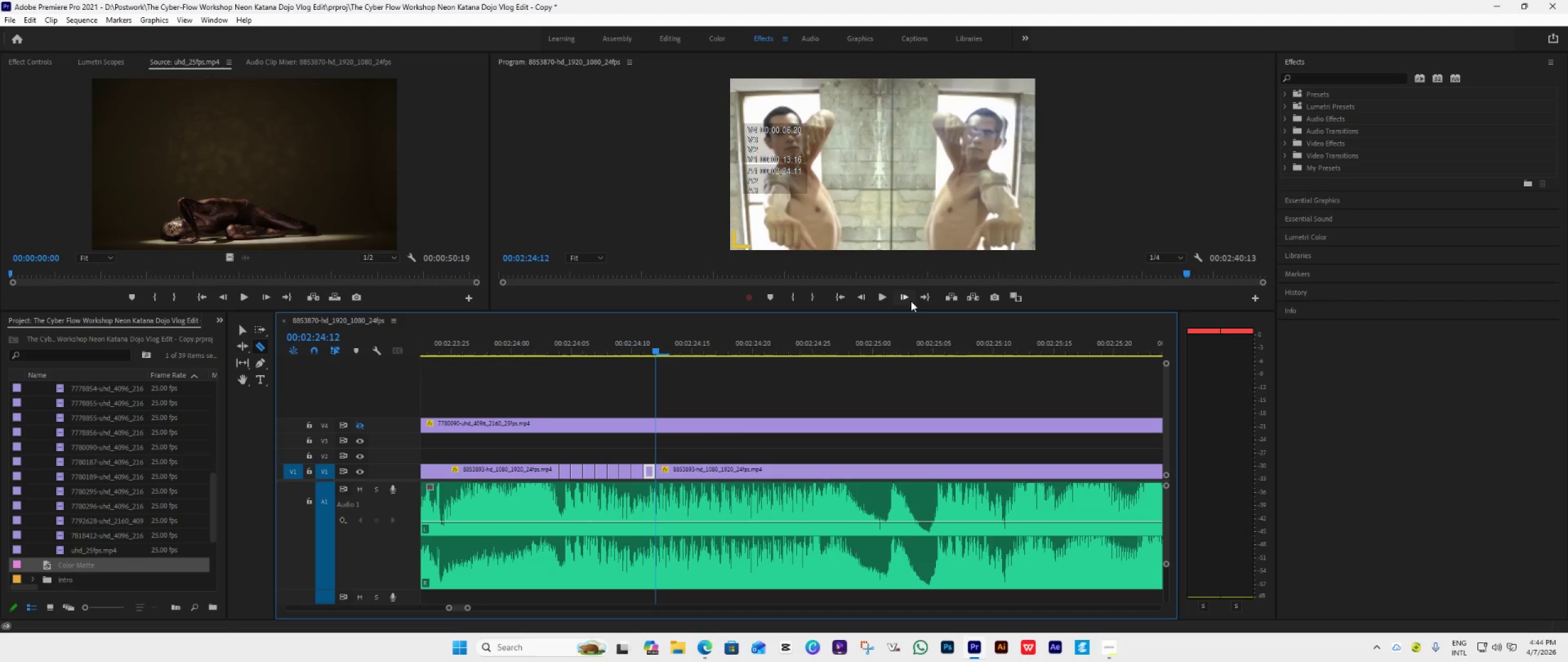 
left_click([901, 295])
 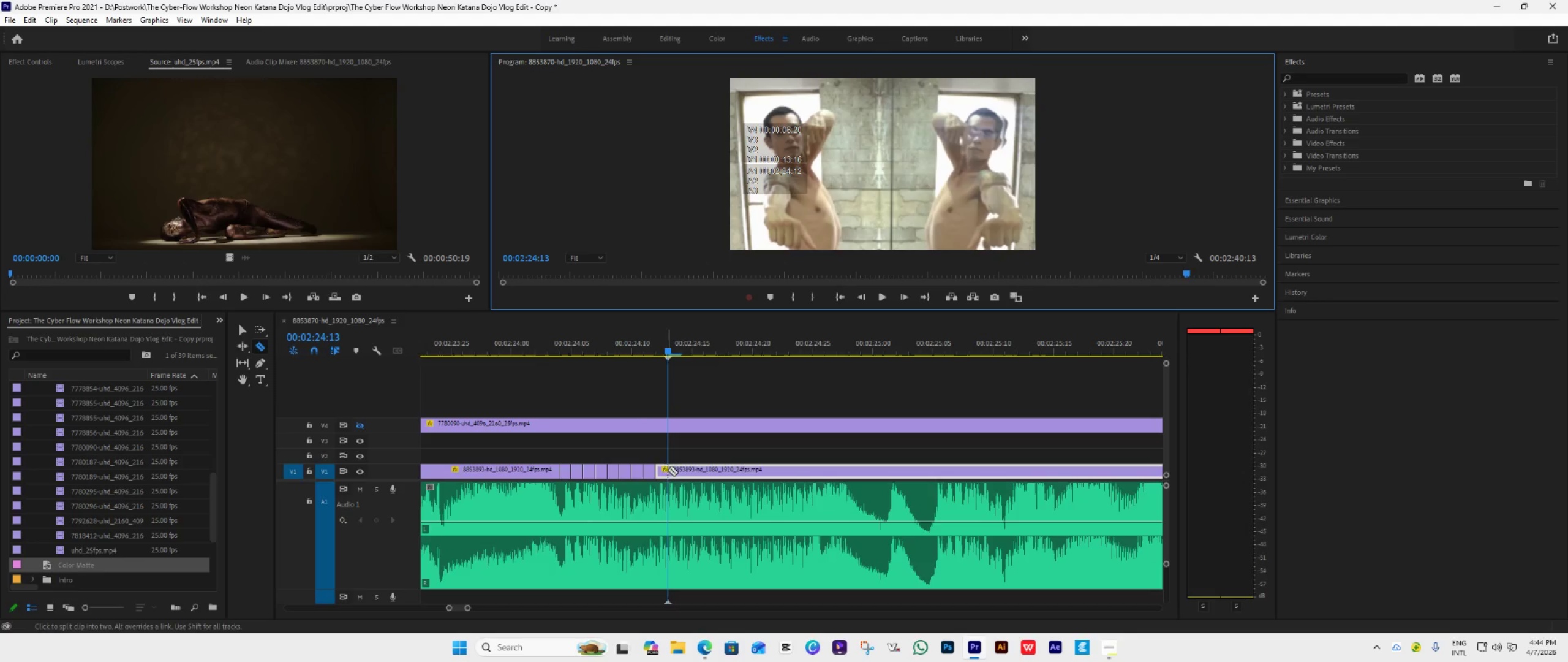 
left_click([669, 470])
 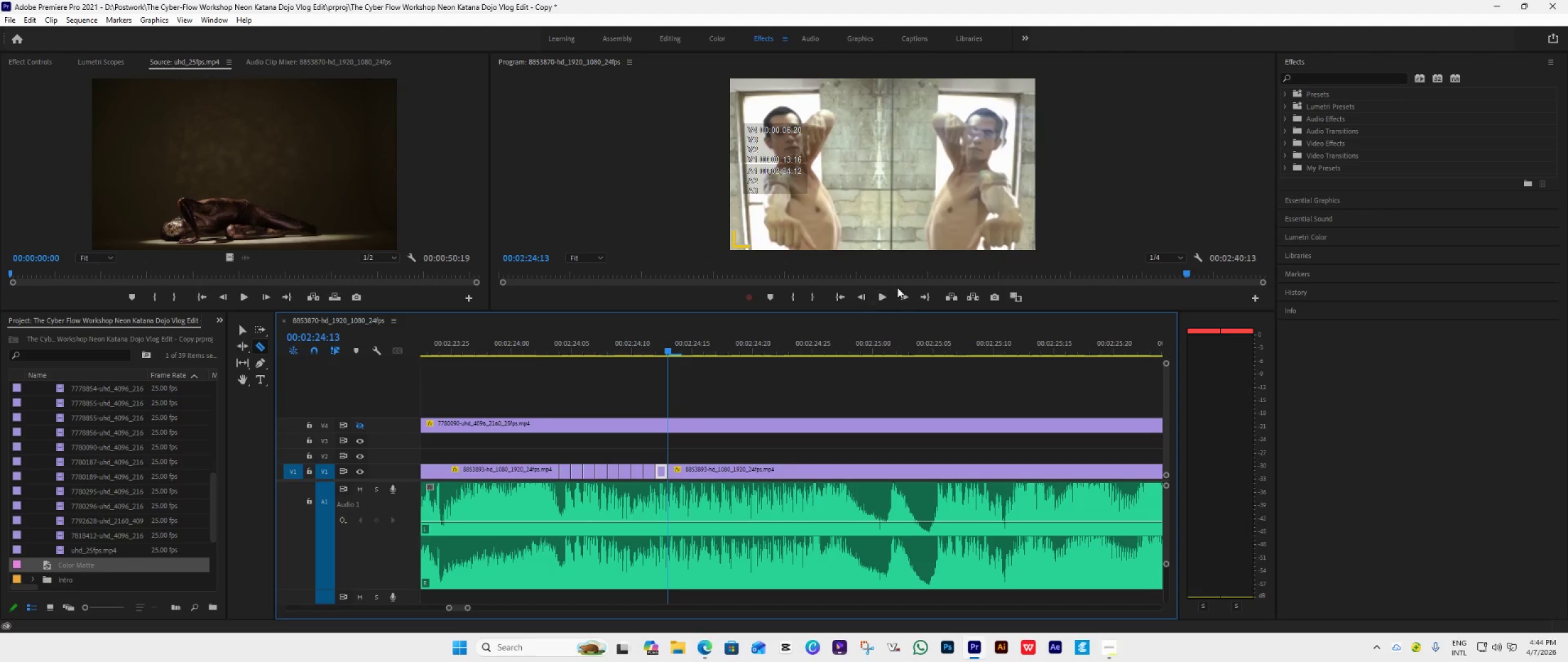 
left_click([901, 296])
 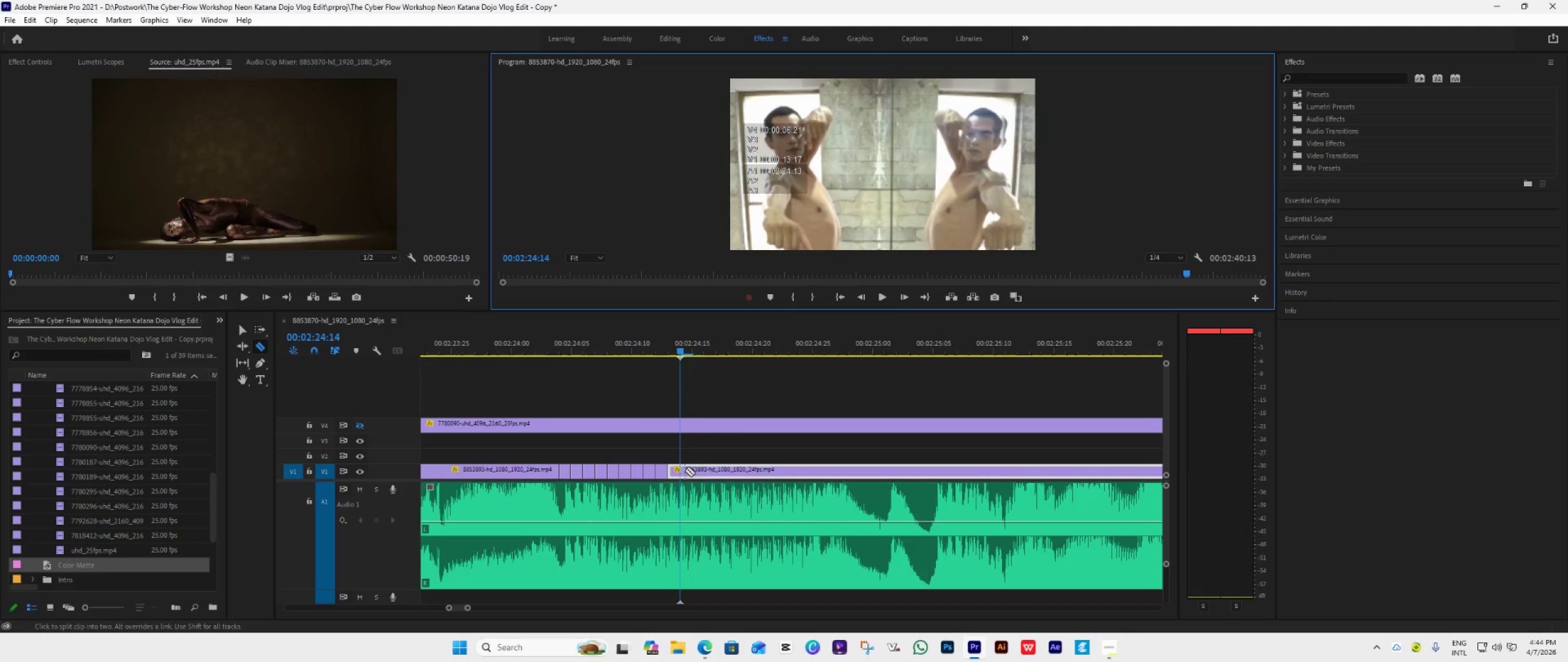 
left_click([682, 469])
 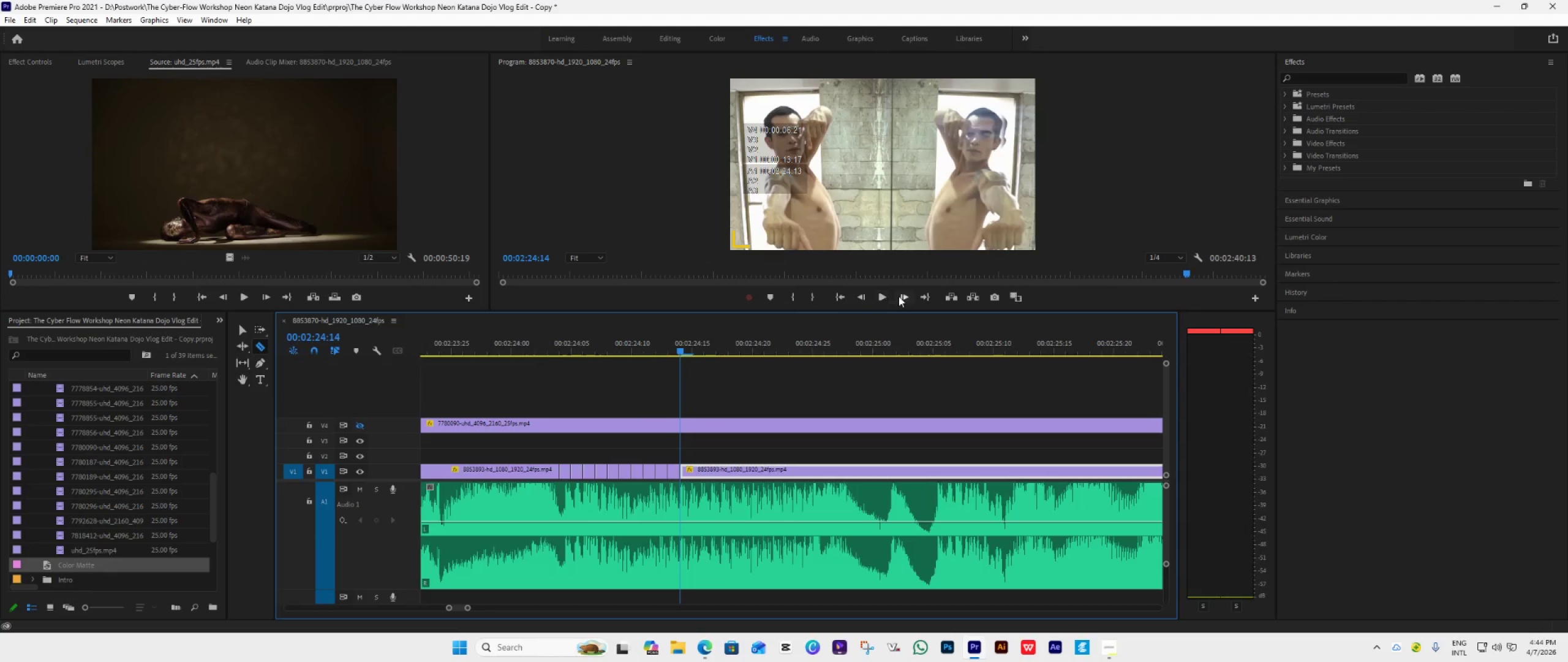 
left_click([902, 299])
 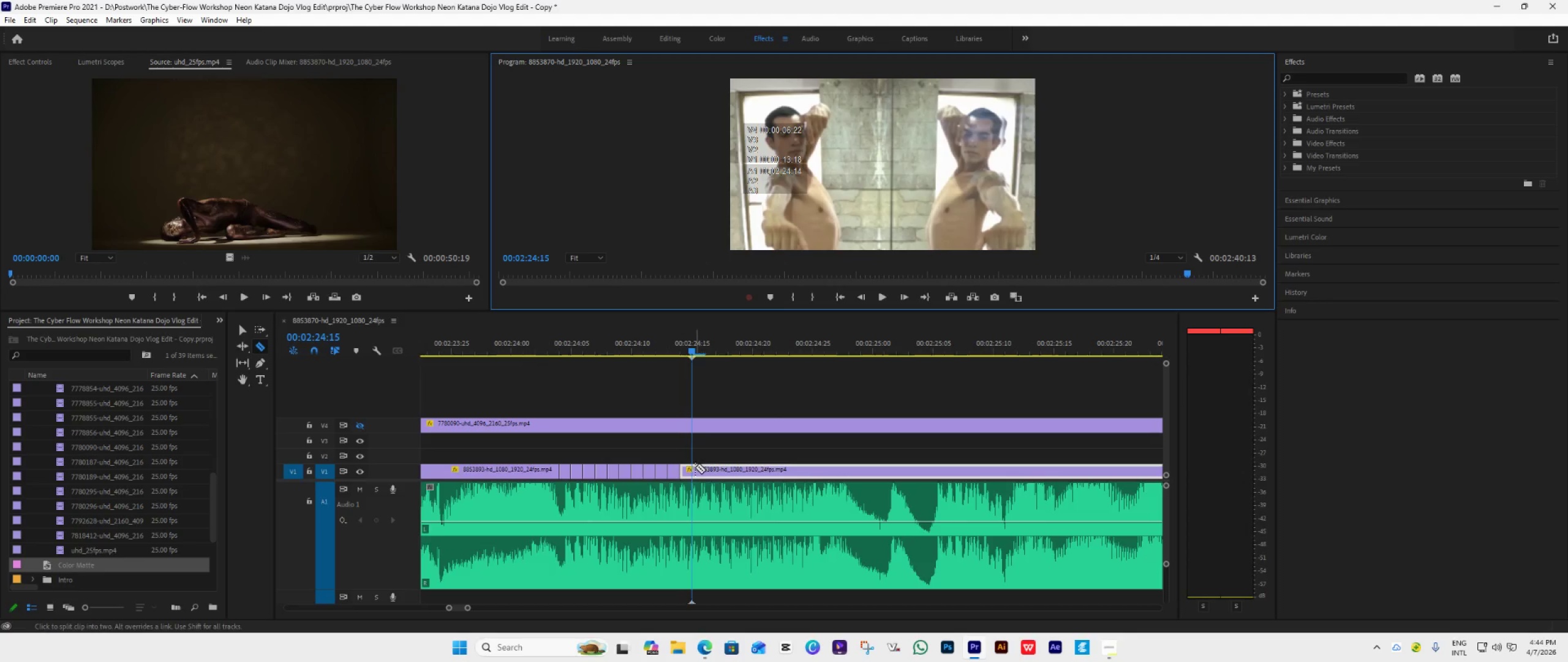 
left_click([692, 468])
 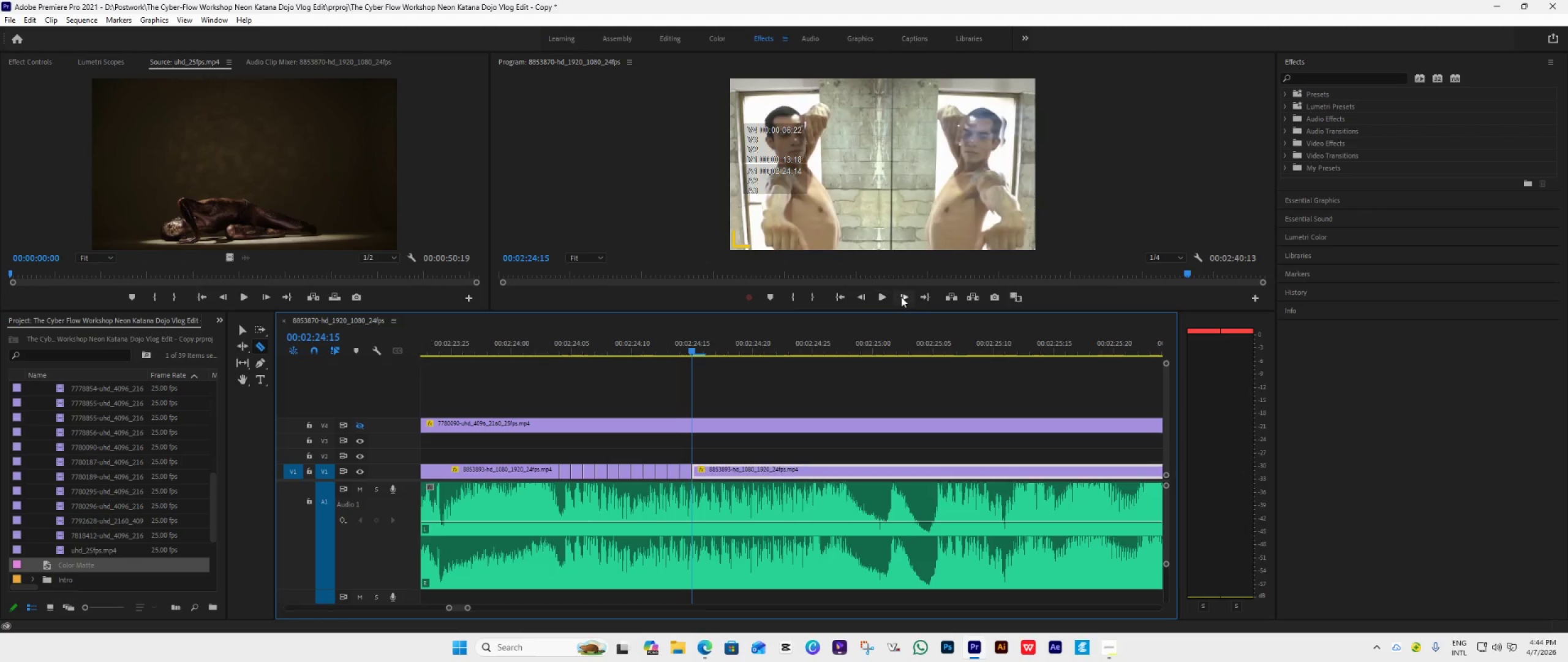 
left_click([904, 295])
 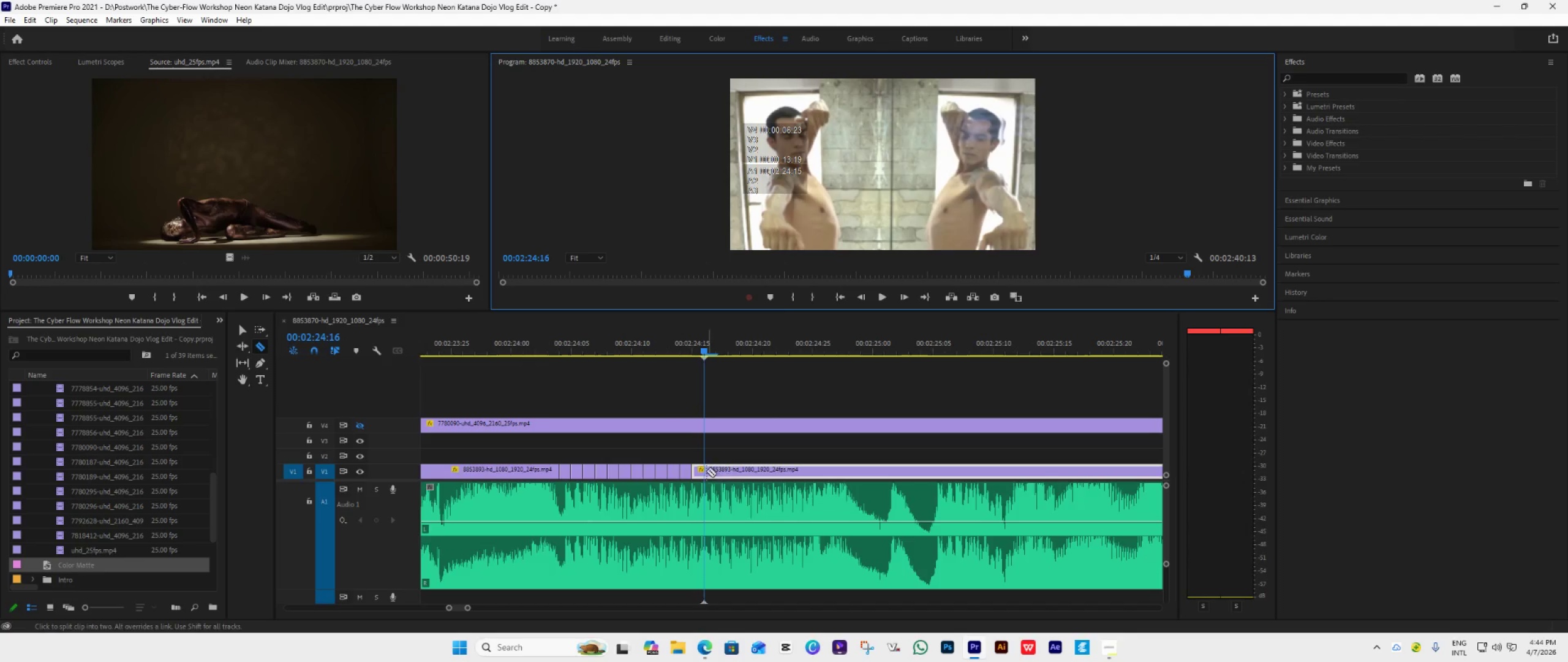 
left_click([703, 472])
 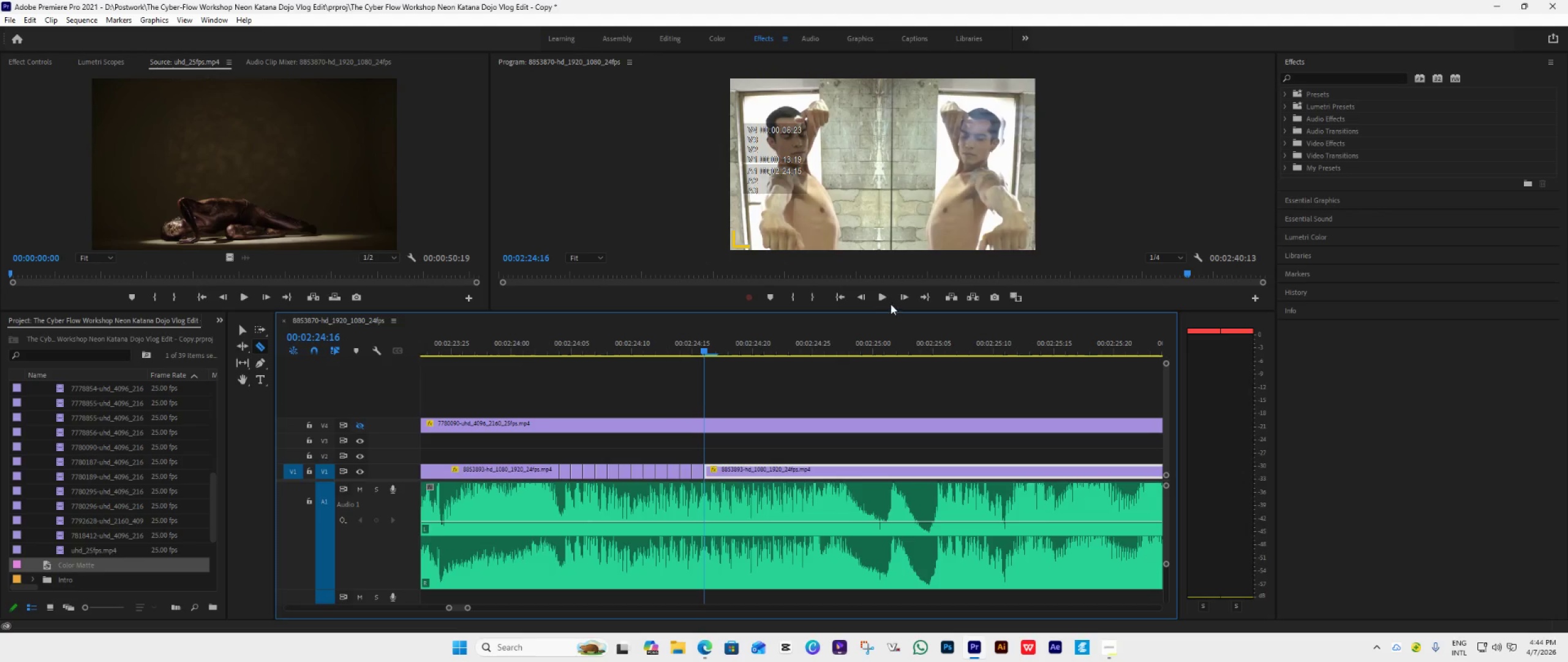 
left_click([904, 295])
 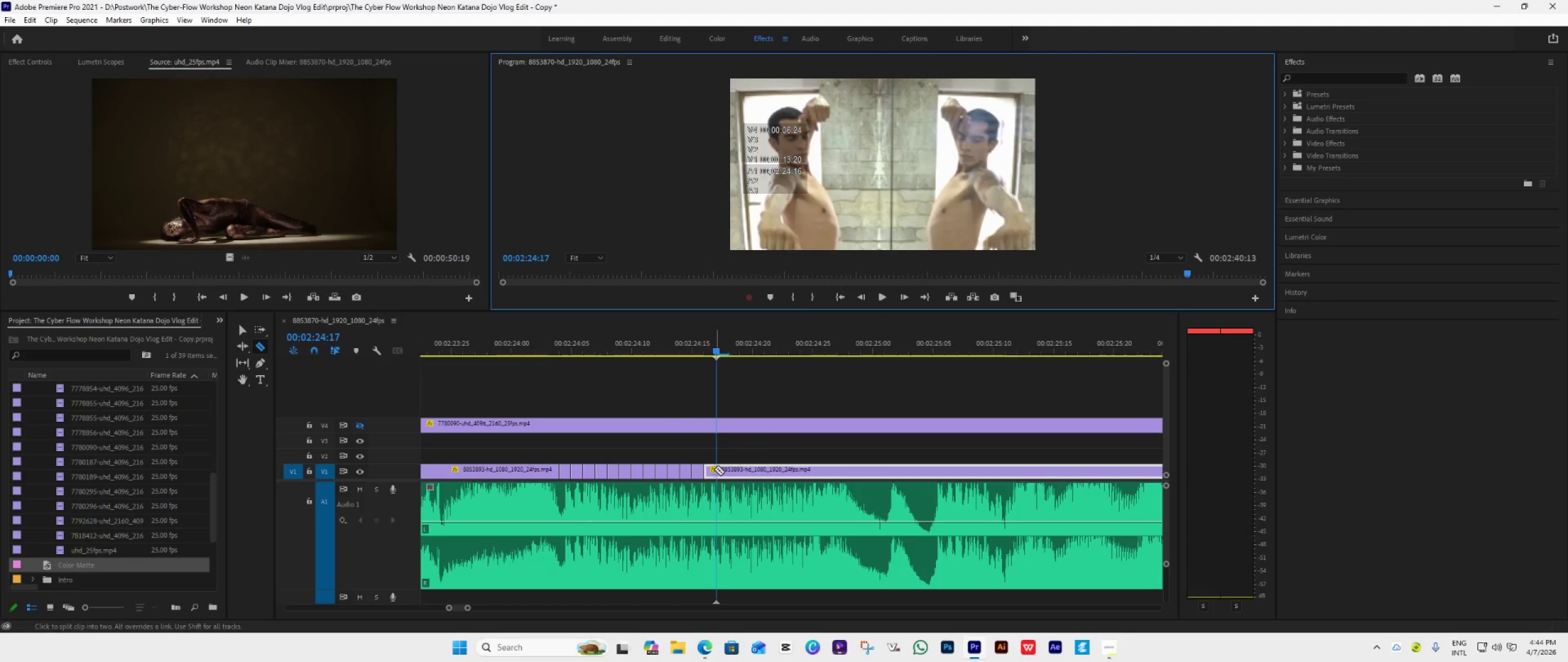 
left_click([714, 469])
 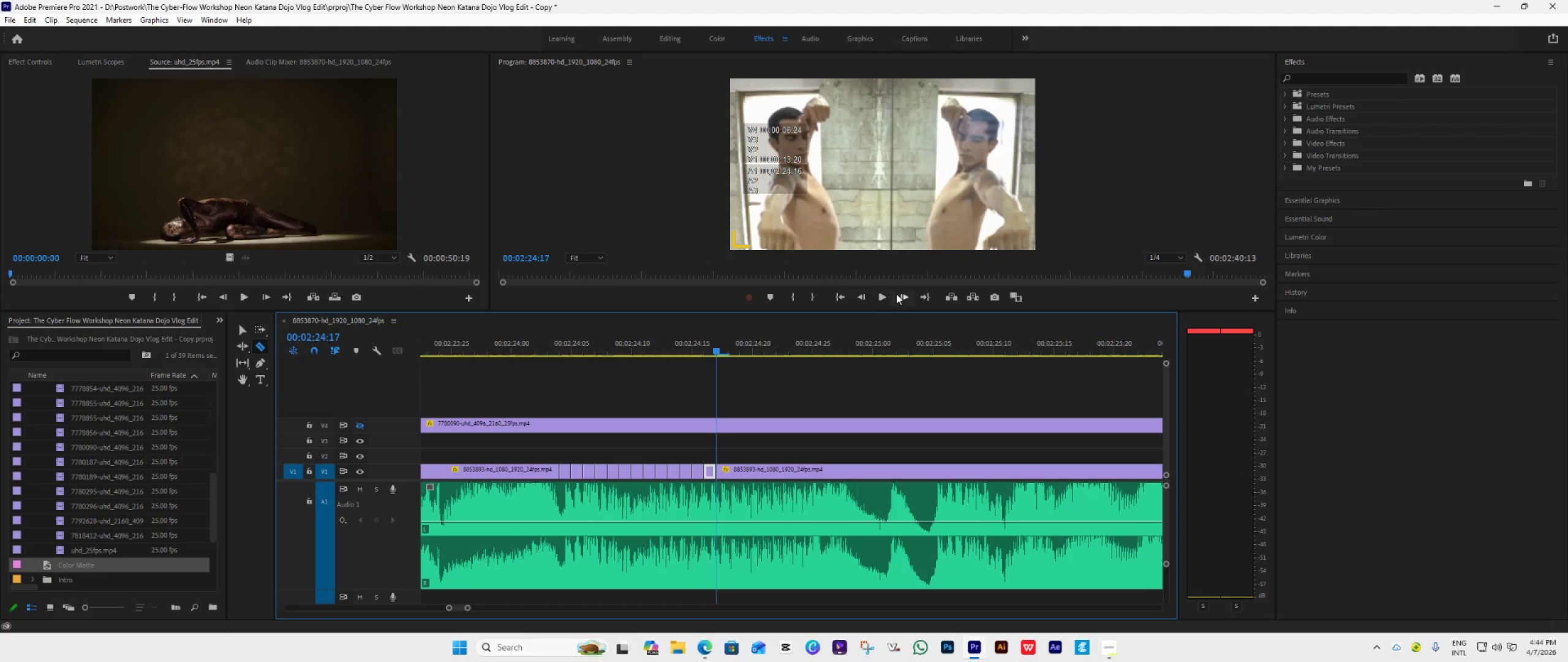 
left_click([902, 299])
 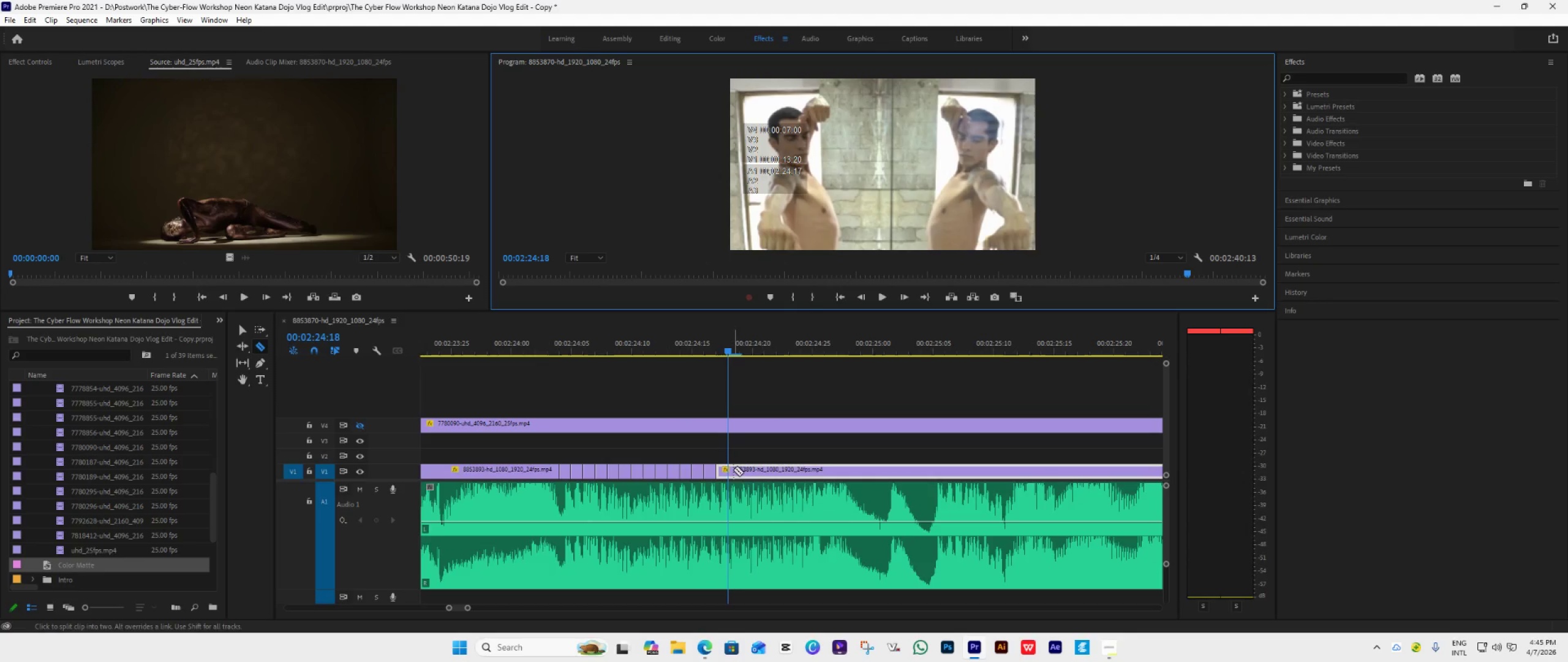 
left_click([729, 472])
 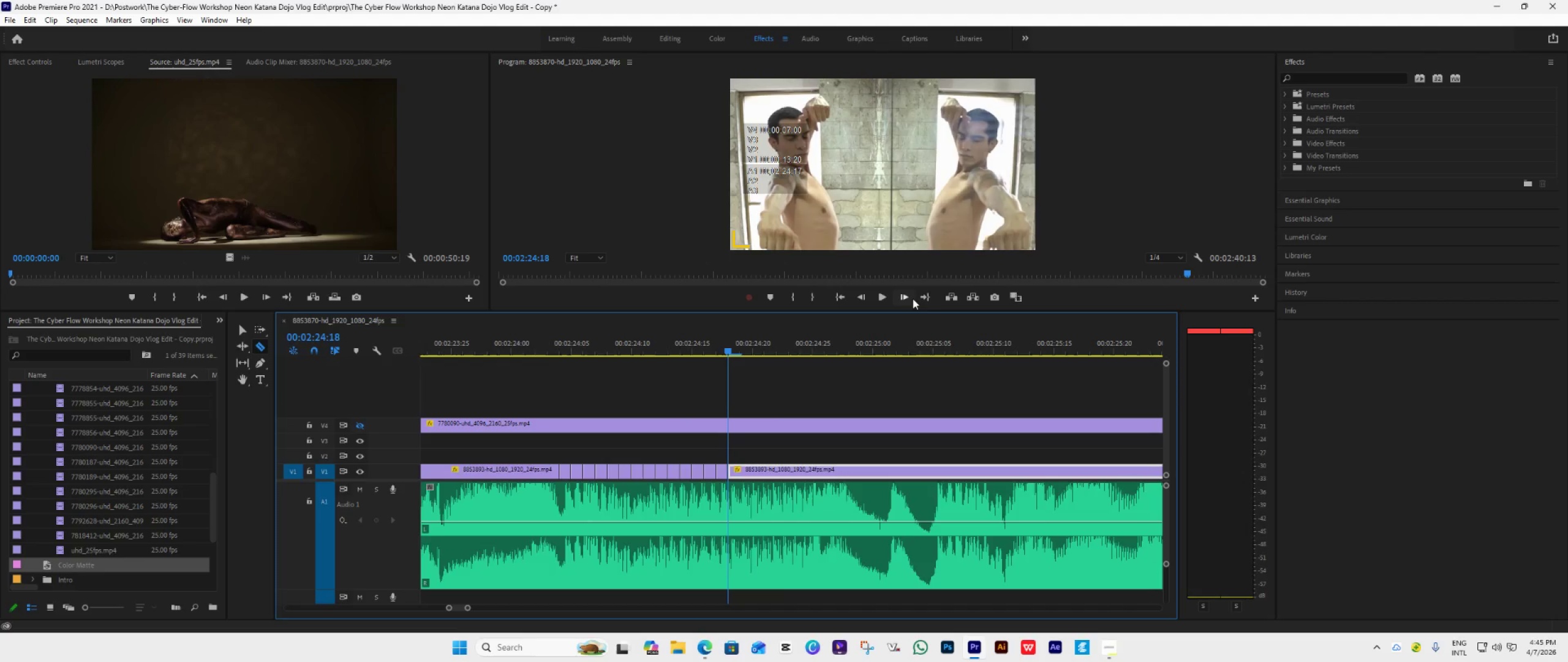 
left_click([904, 299])
 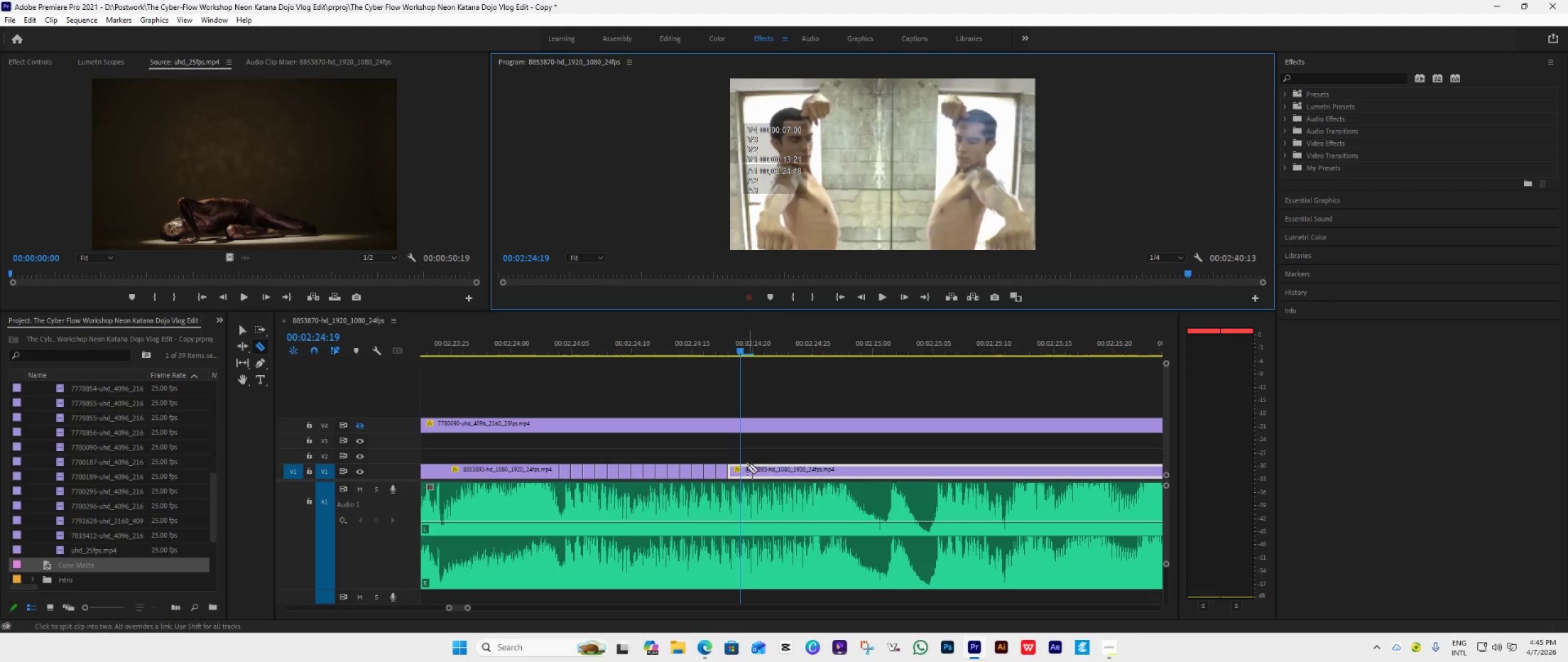 
left_click([742, 472])
 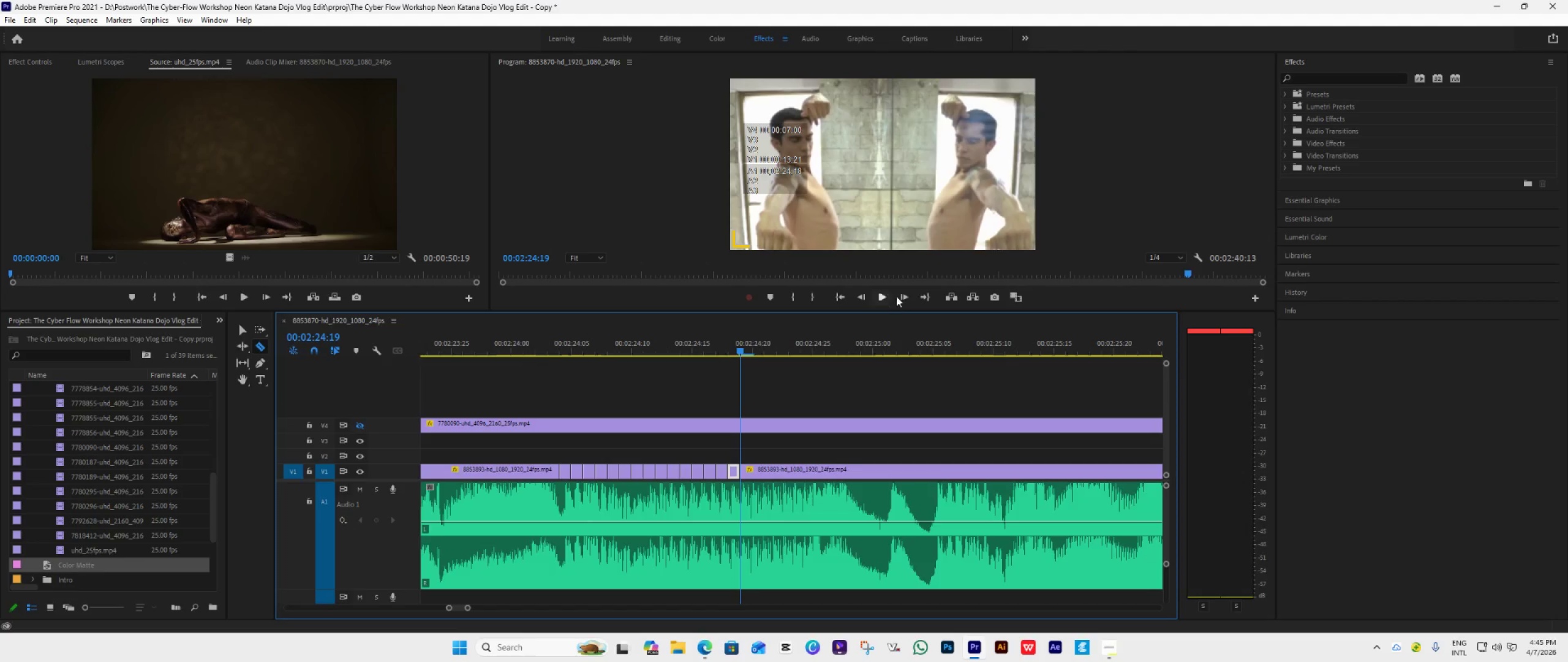 
left_click([900, 294])
 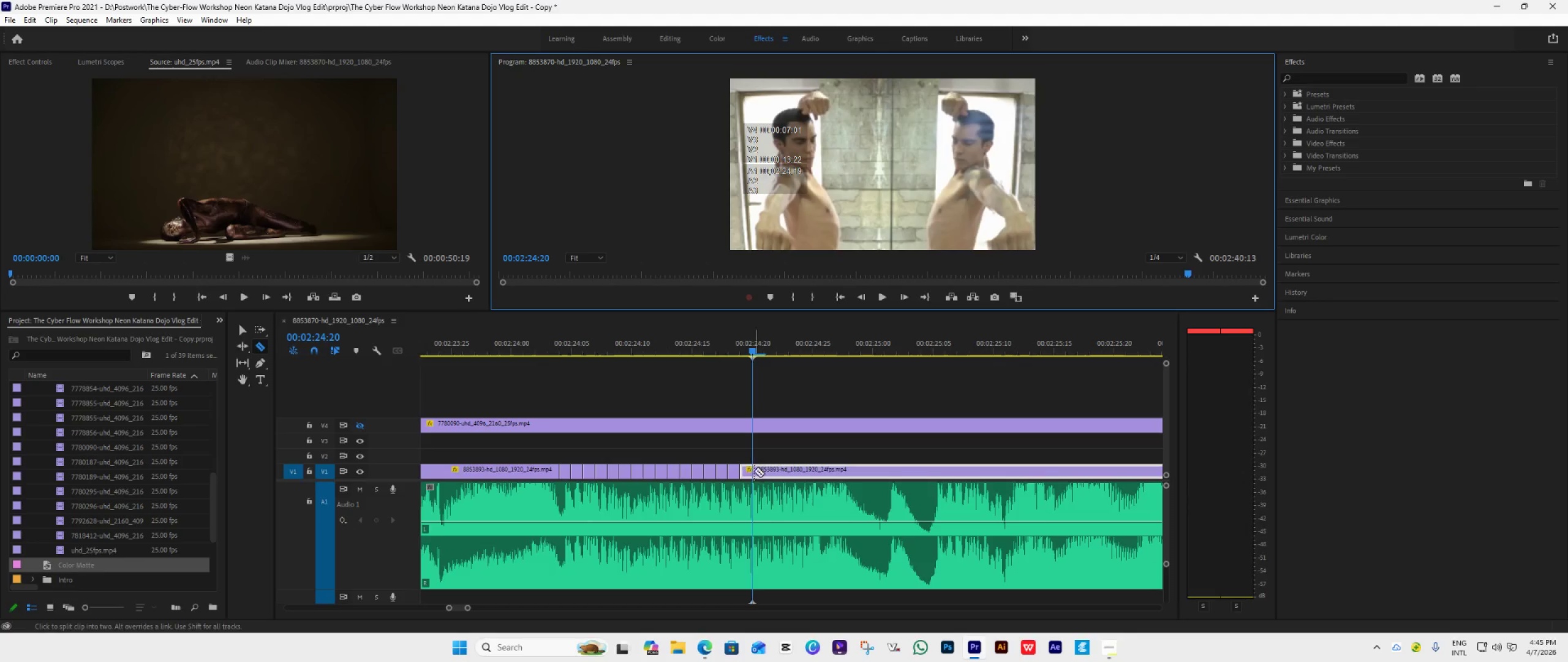 
left_click([753, 471])
 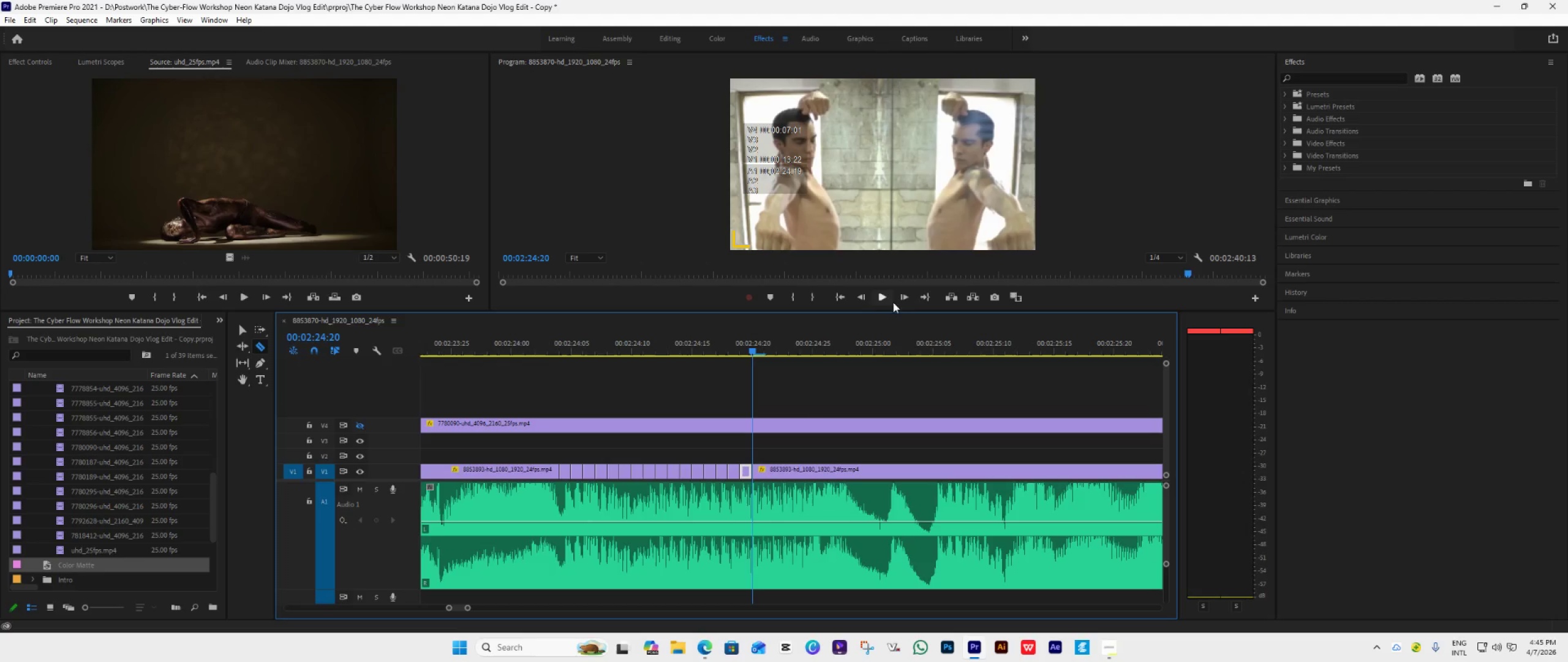 
left_click([904, 299])
 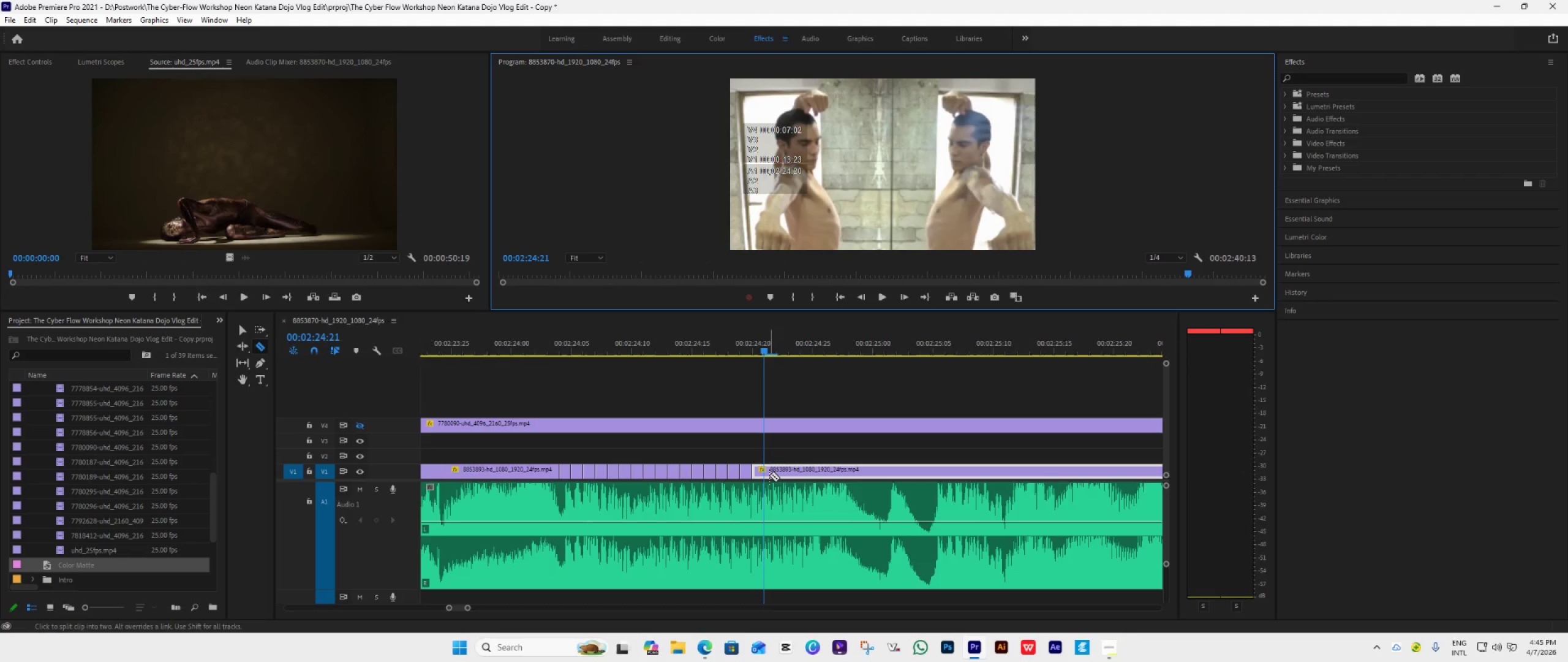 
left_click([767, 472])
 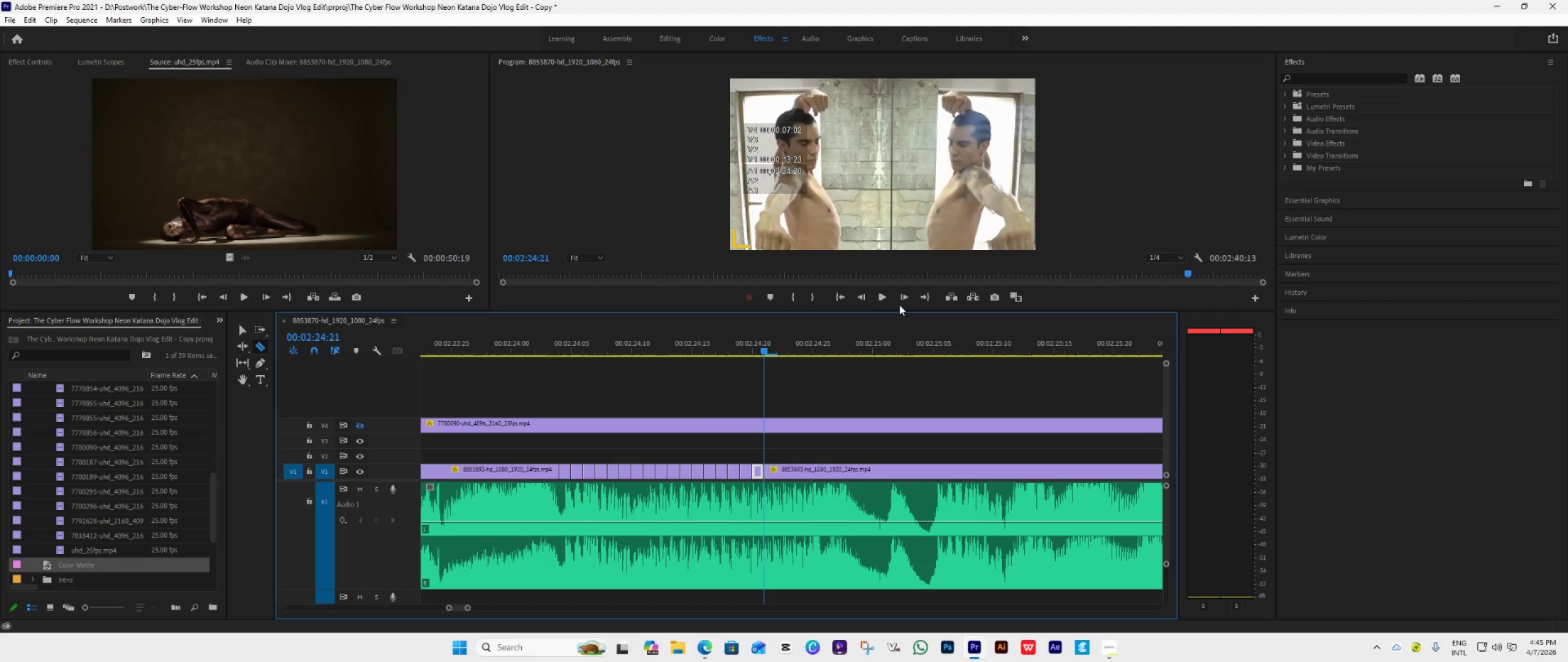 
left_click([900, 299])
 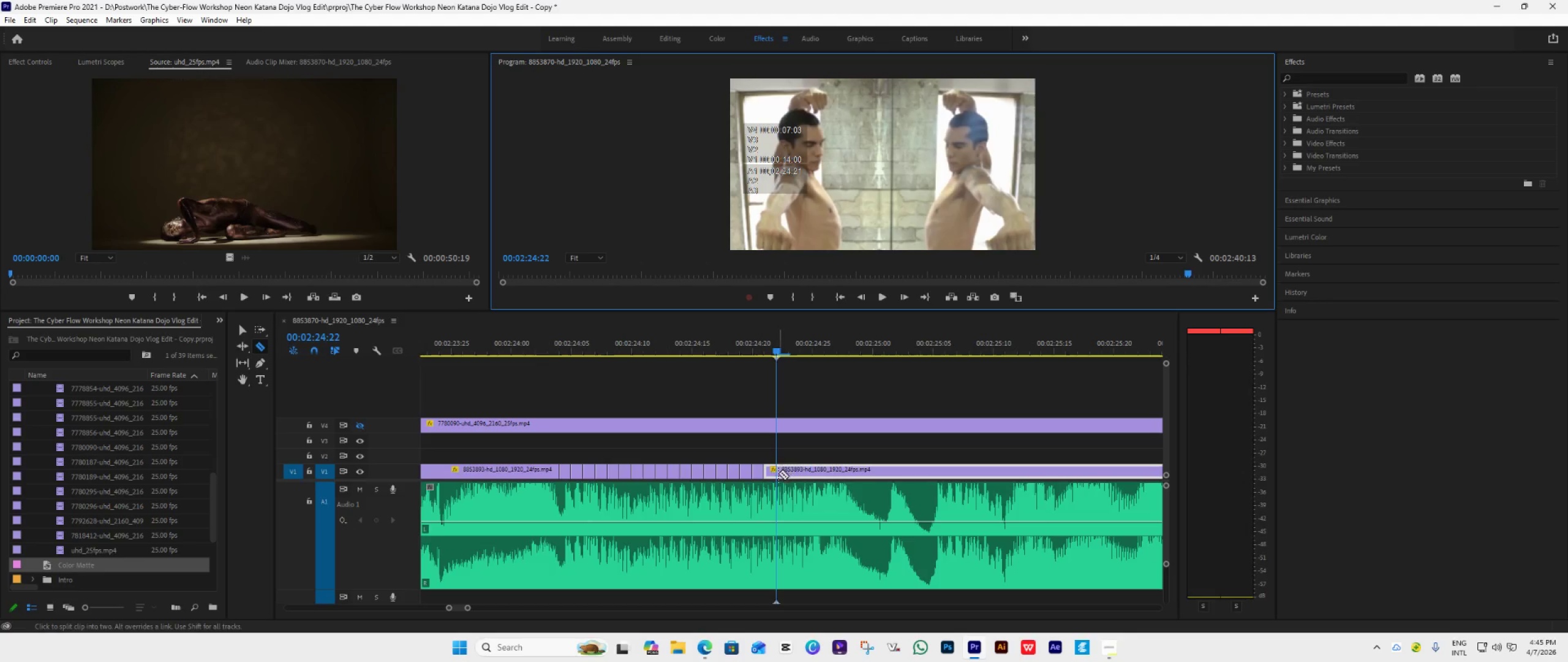 
left_click([774, 471])
 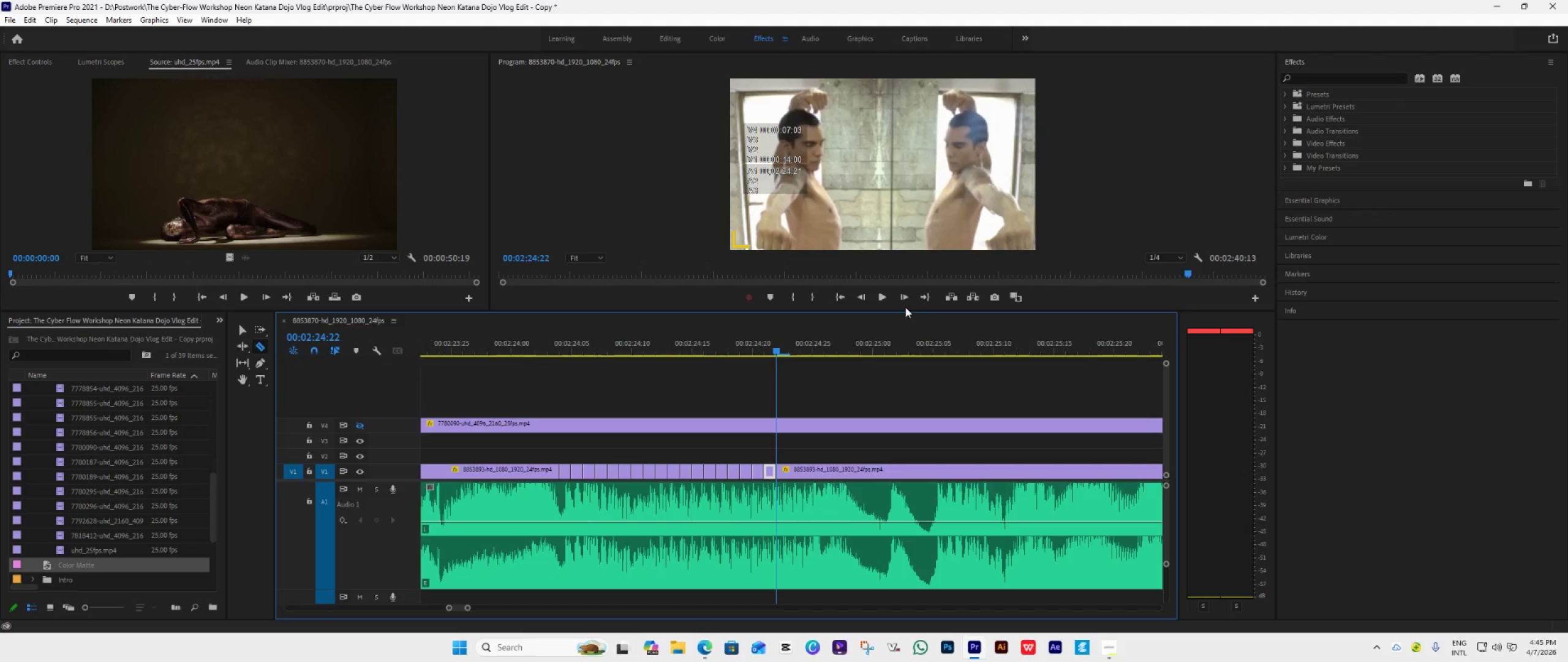 
double_click([903, 297])
 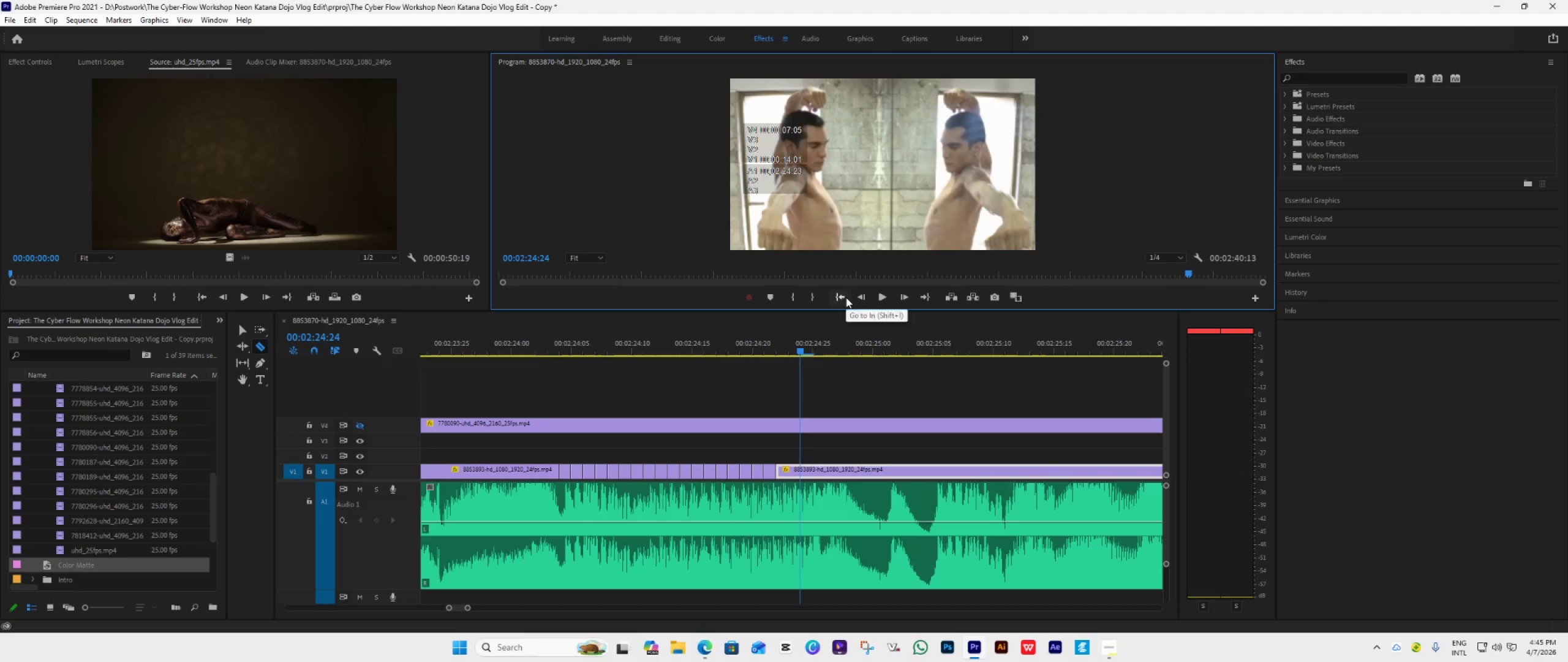 
left_click([858, 298])
 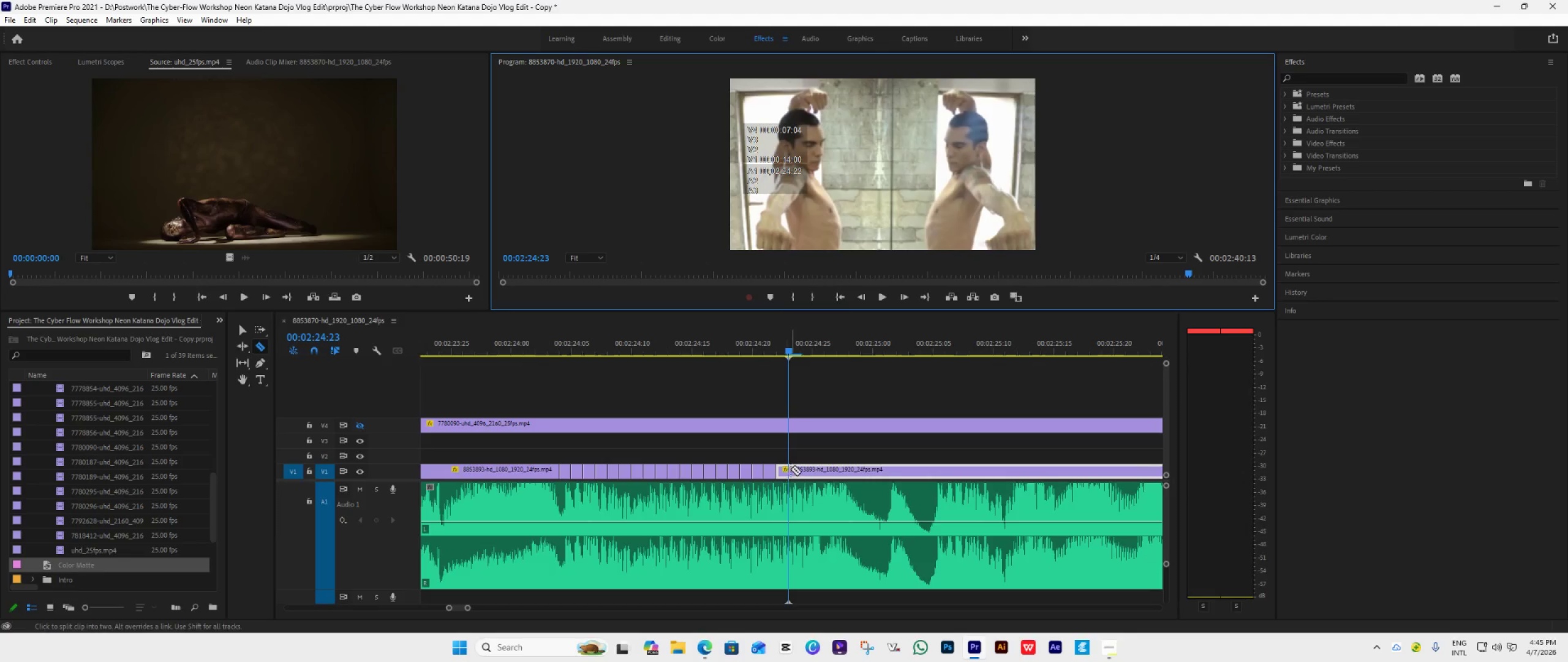 
left_click([791, 469])
 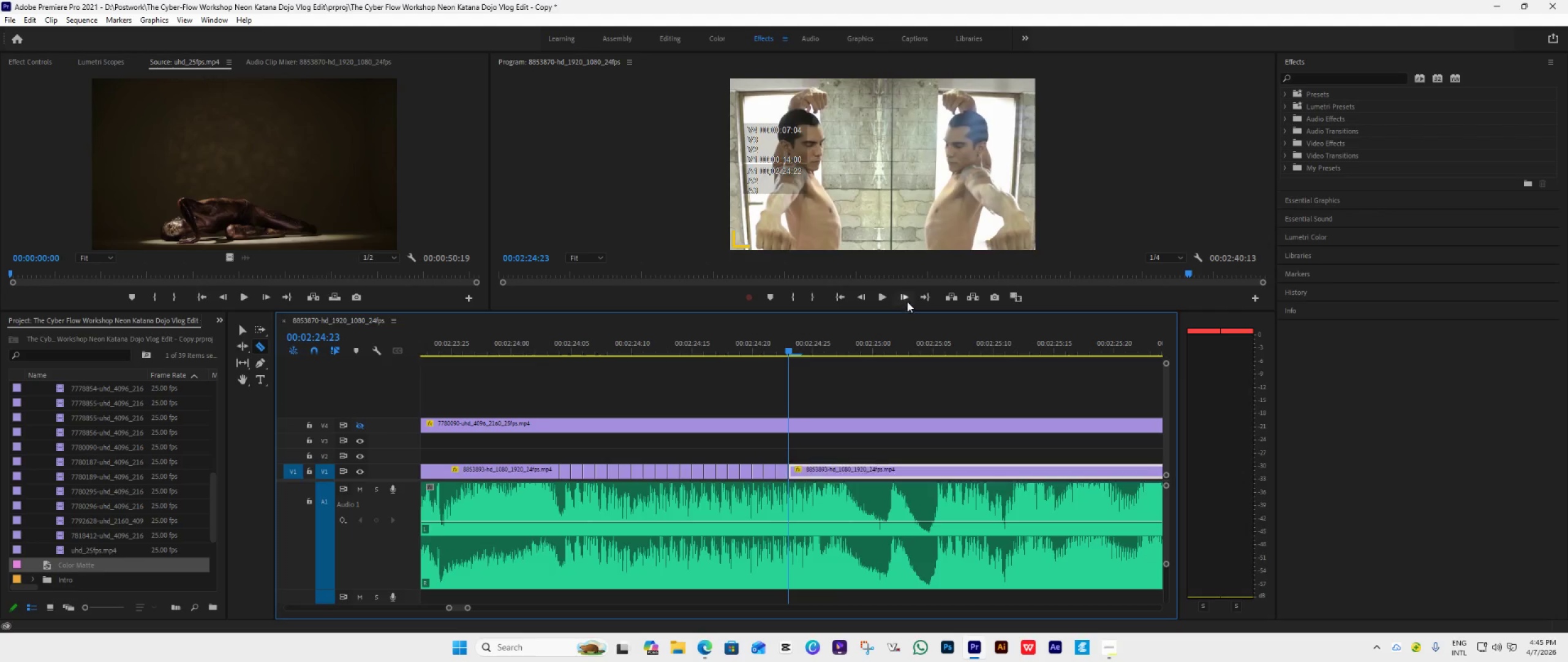 
left_click([904, 297])
 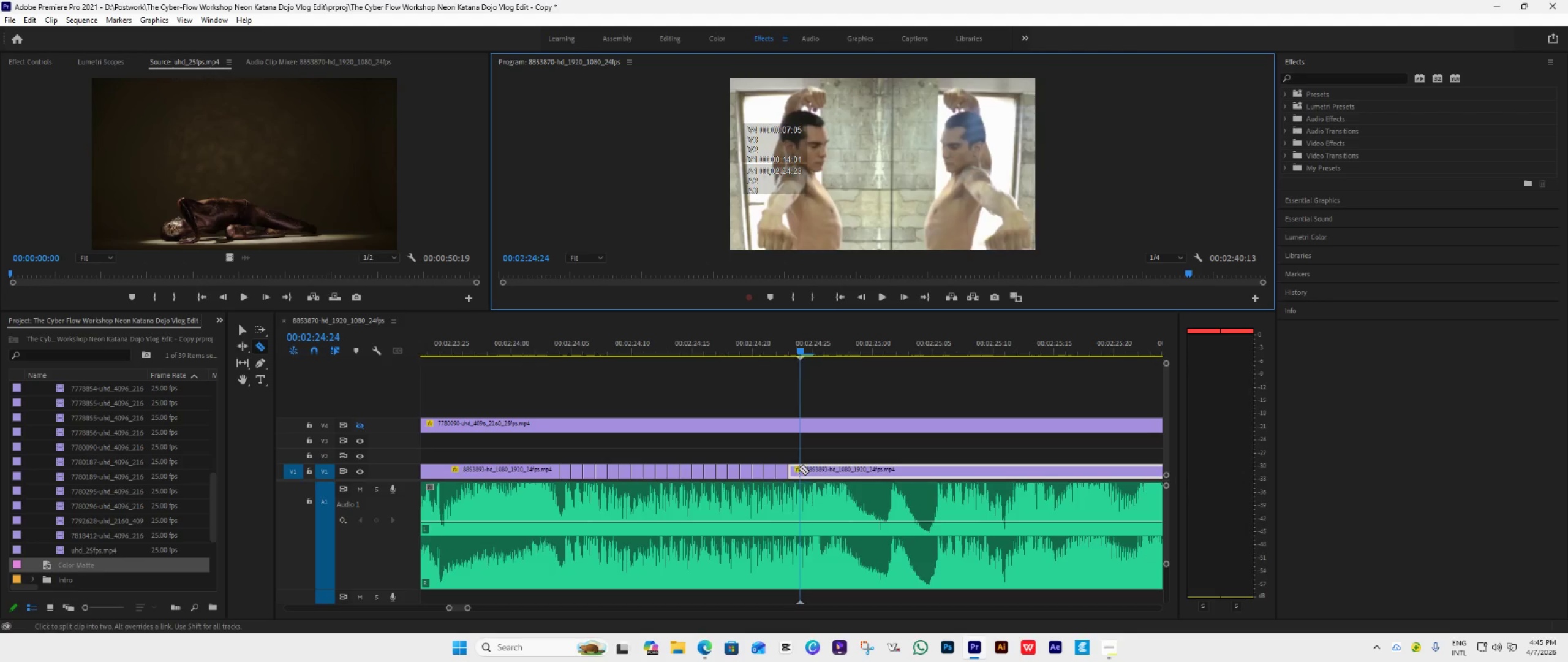 
left_click([800, 468])
 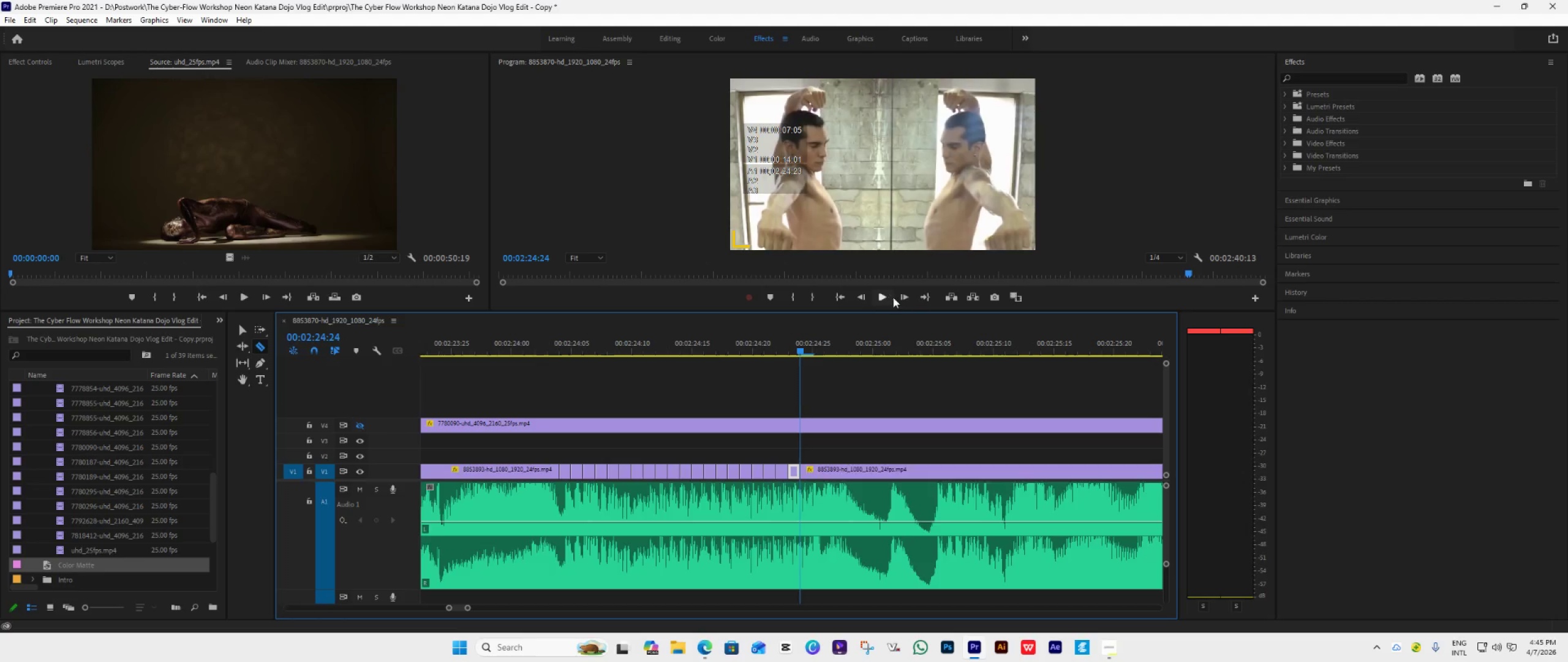 
left_click([897, 300])
 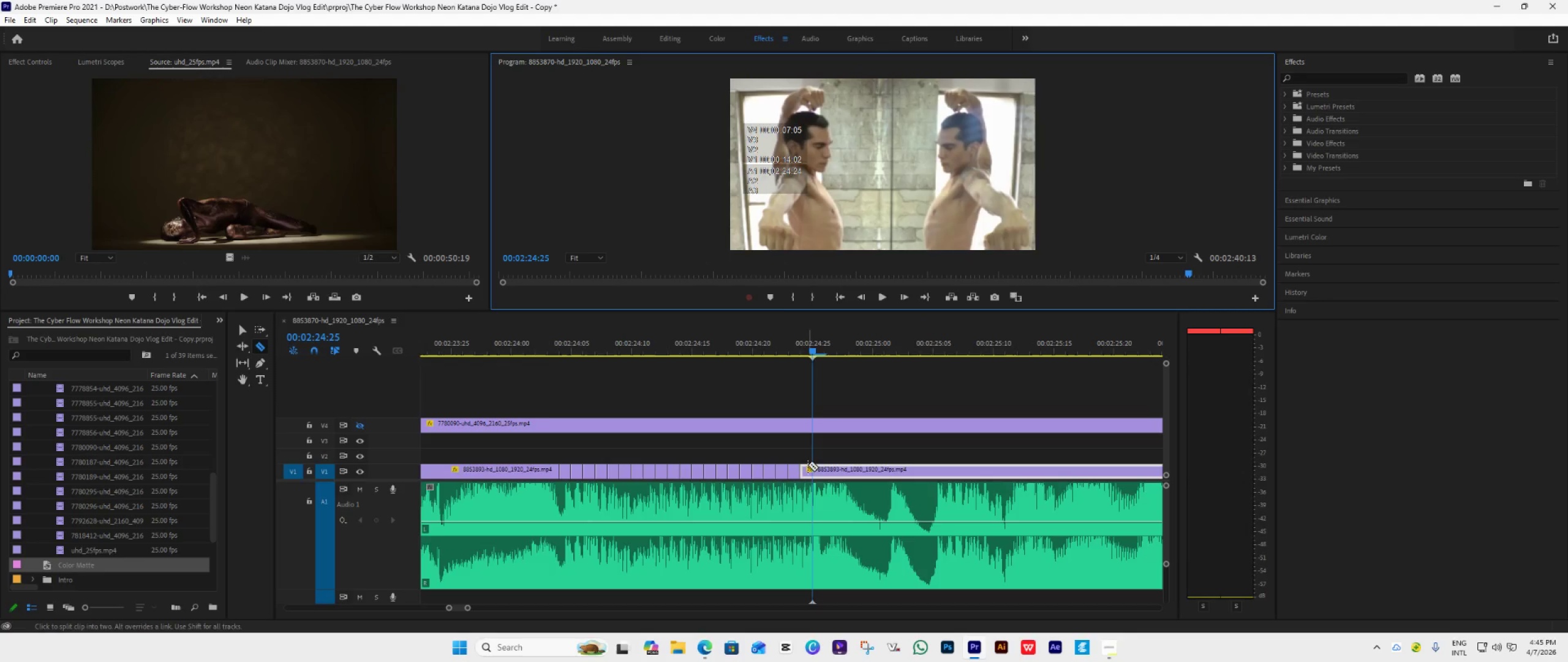 
left_click([812, 469])
 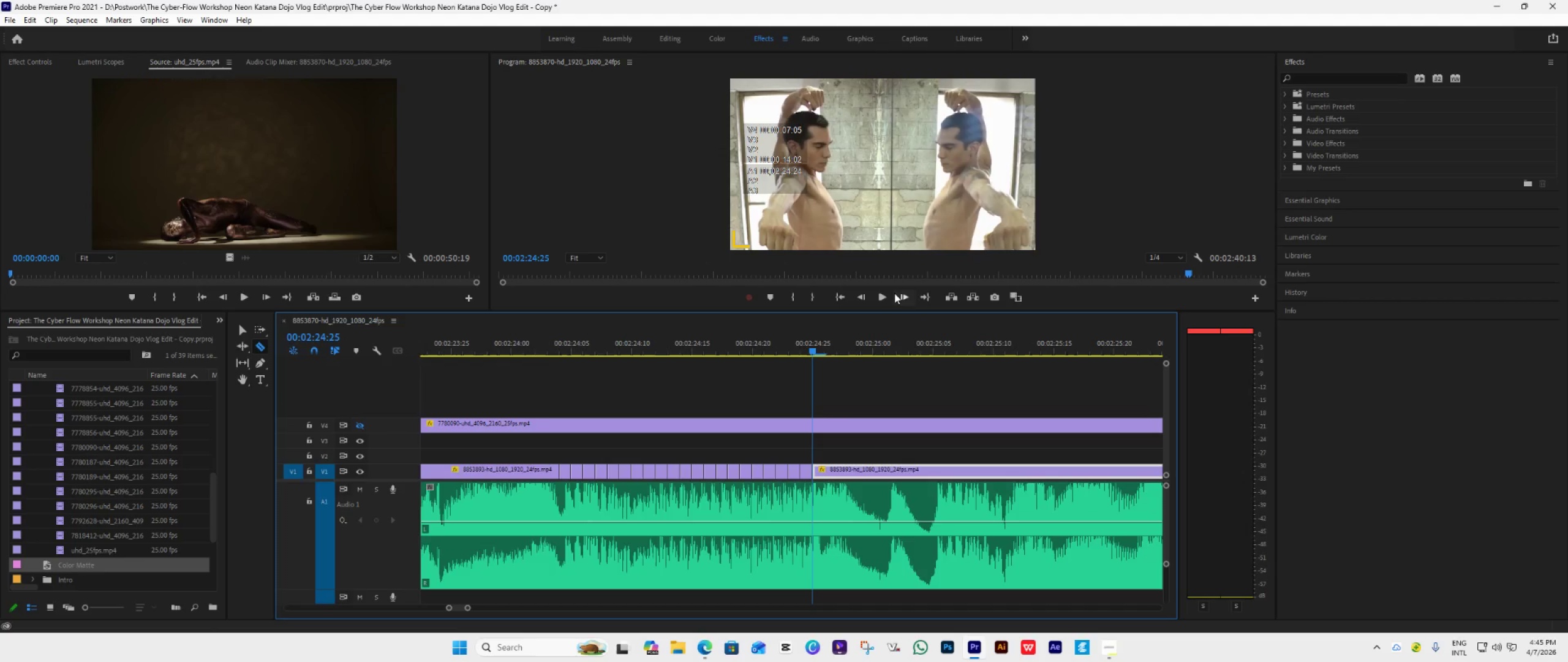 
left_click([903, 299])
 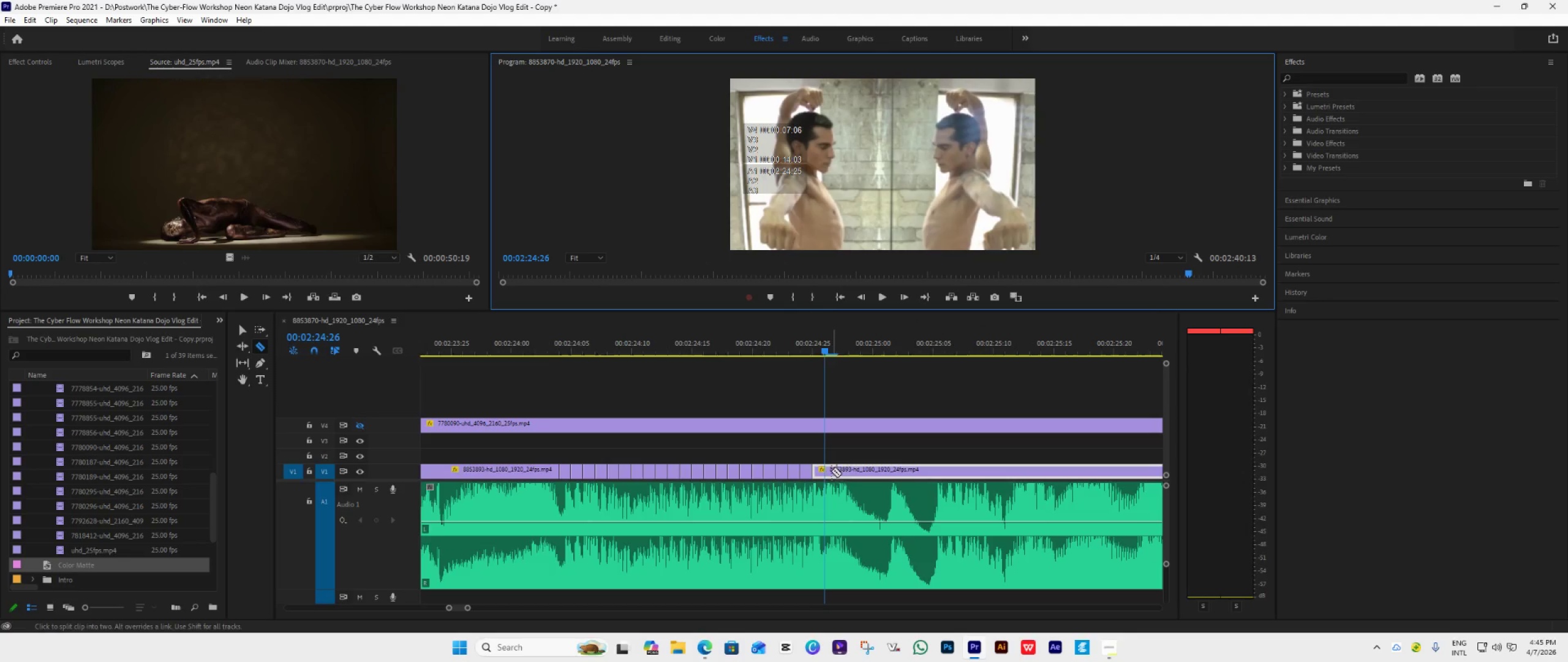 
left_click([823, 470])
 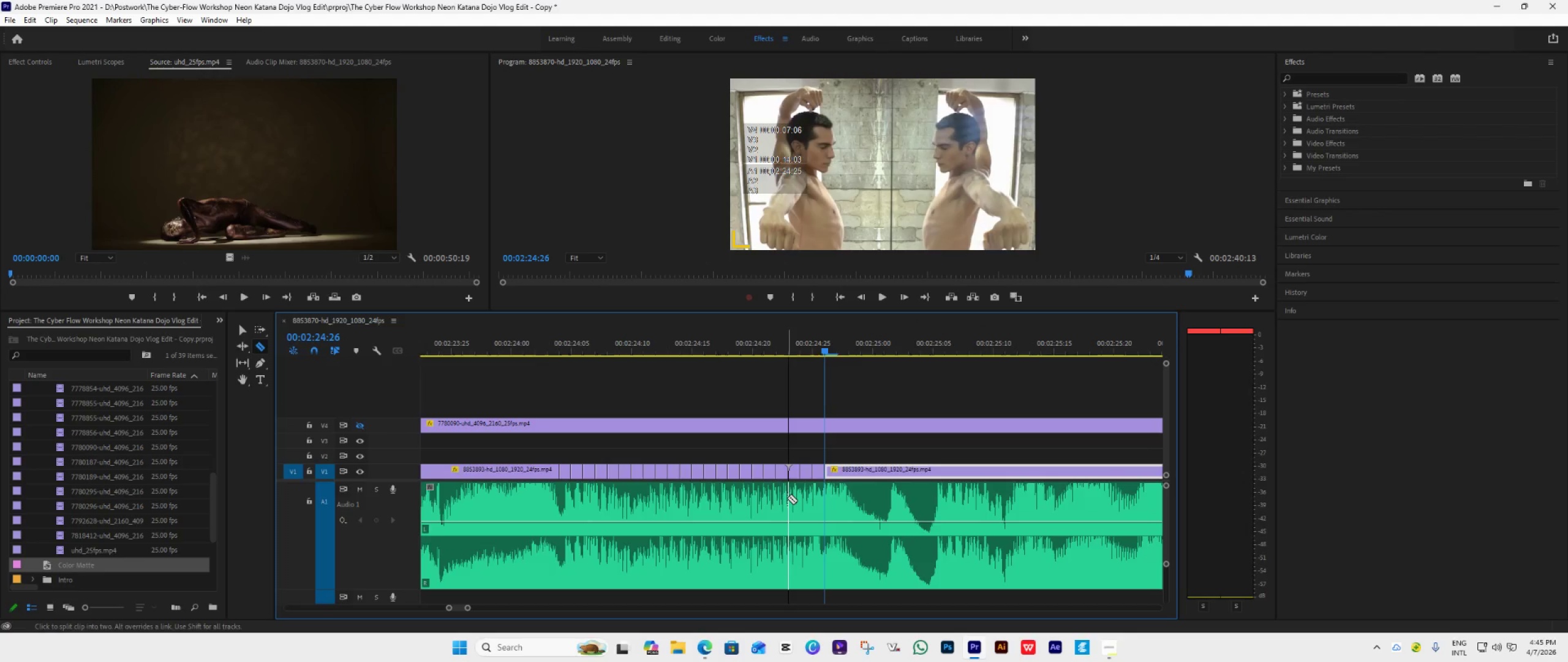 
key(Space)
 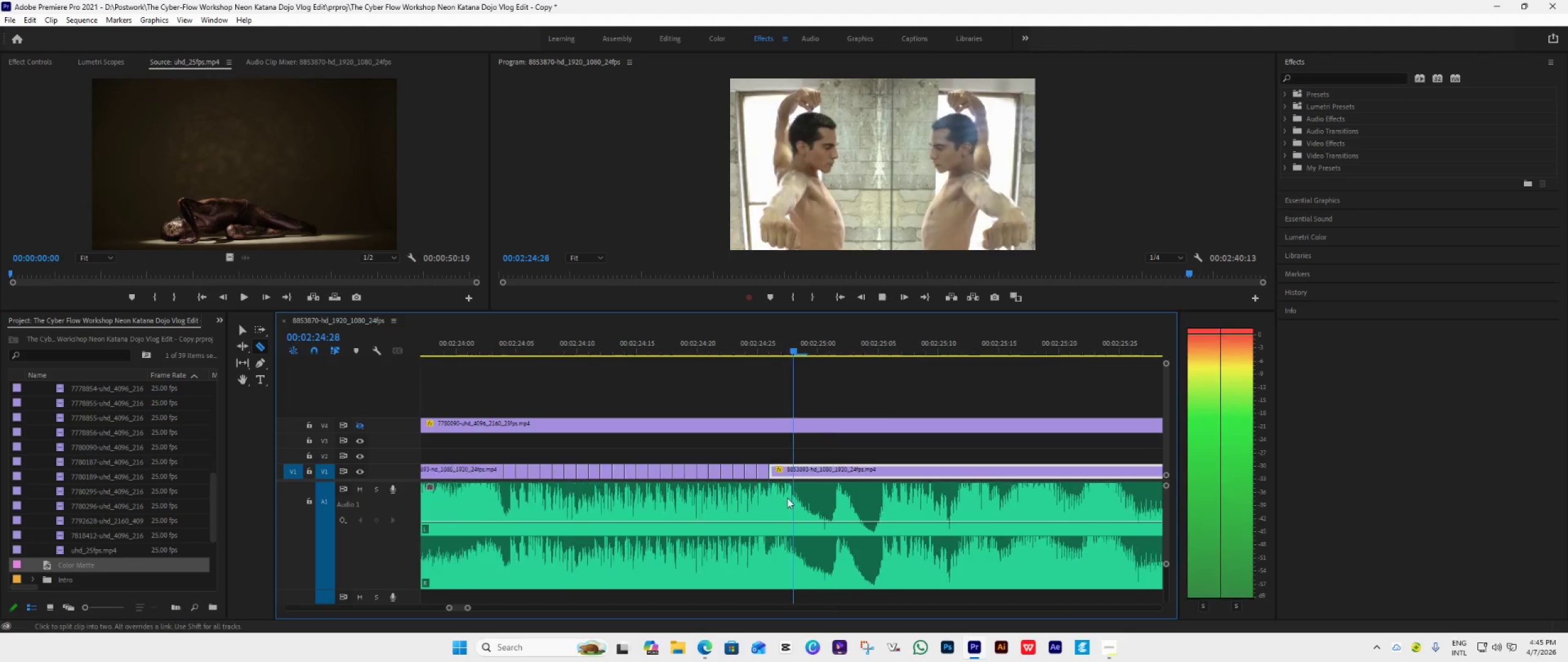 
scroll: coordinate [787, 498], scroll_direction: down, amount: 5.0
 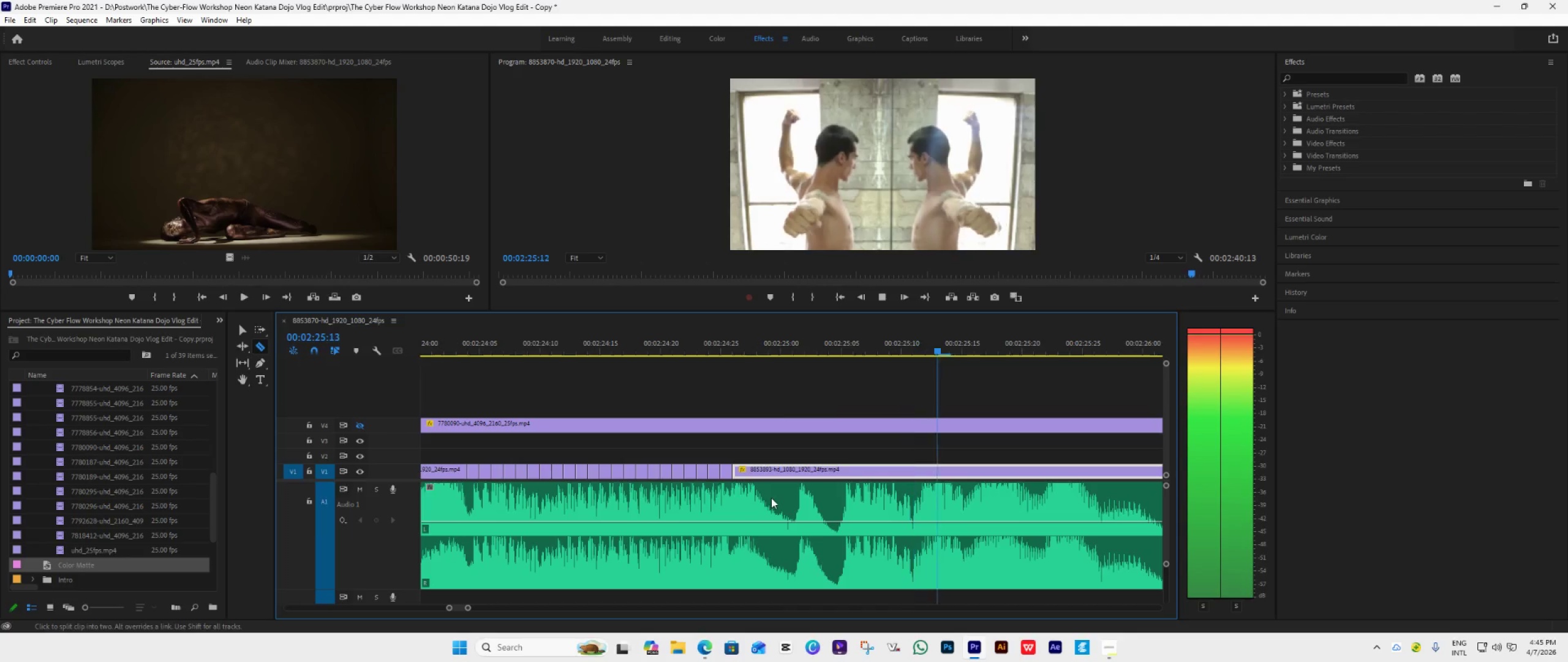 
key(Space)
 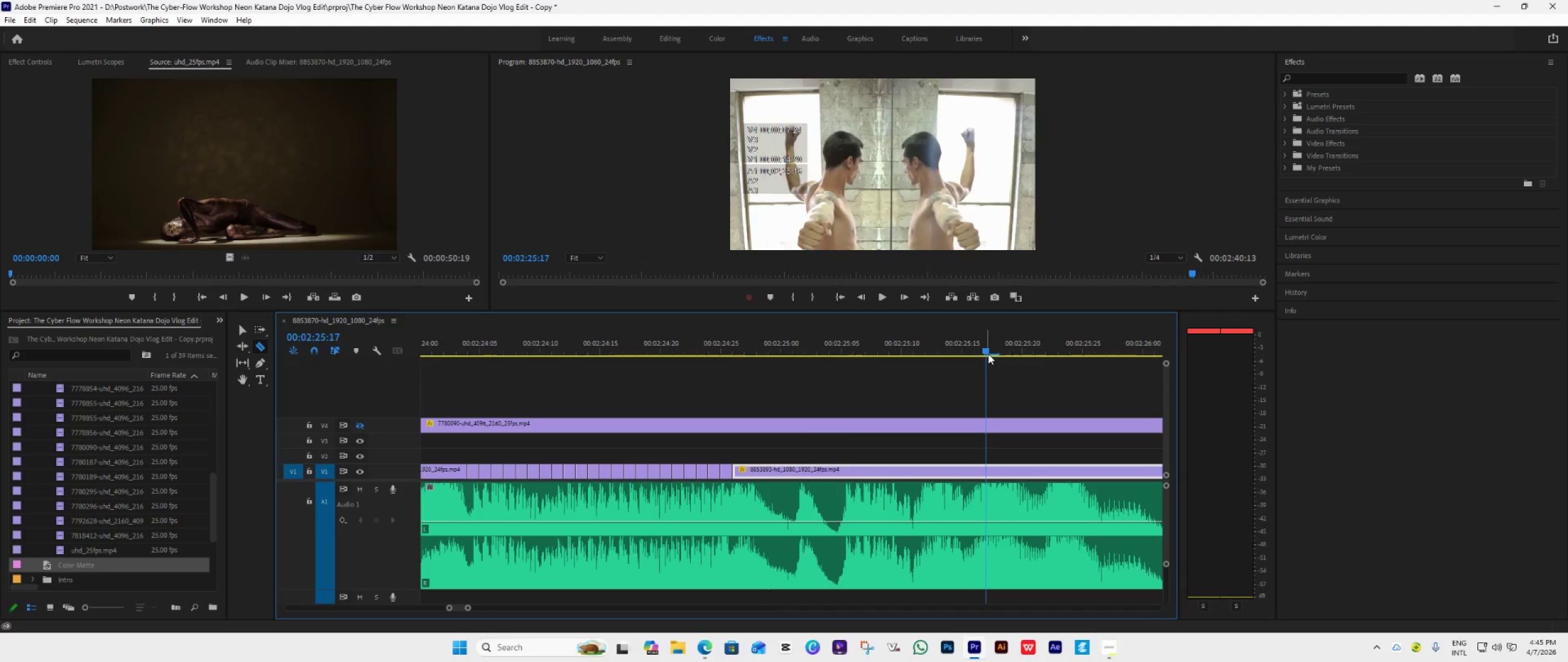 
left_click_drag(start_coordinate=[983, 348], to_coordinate=[458, 432])
 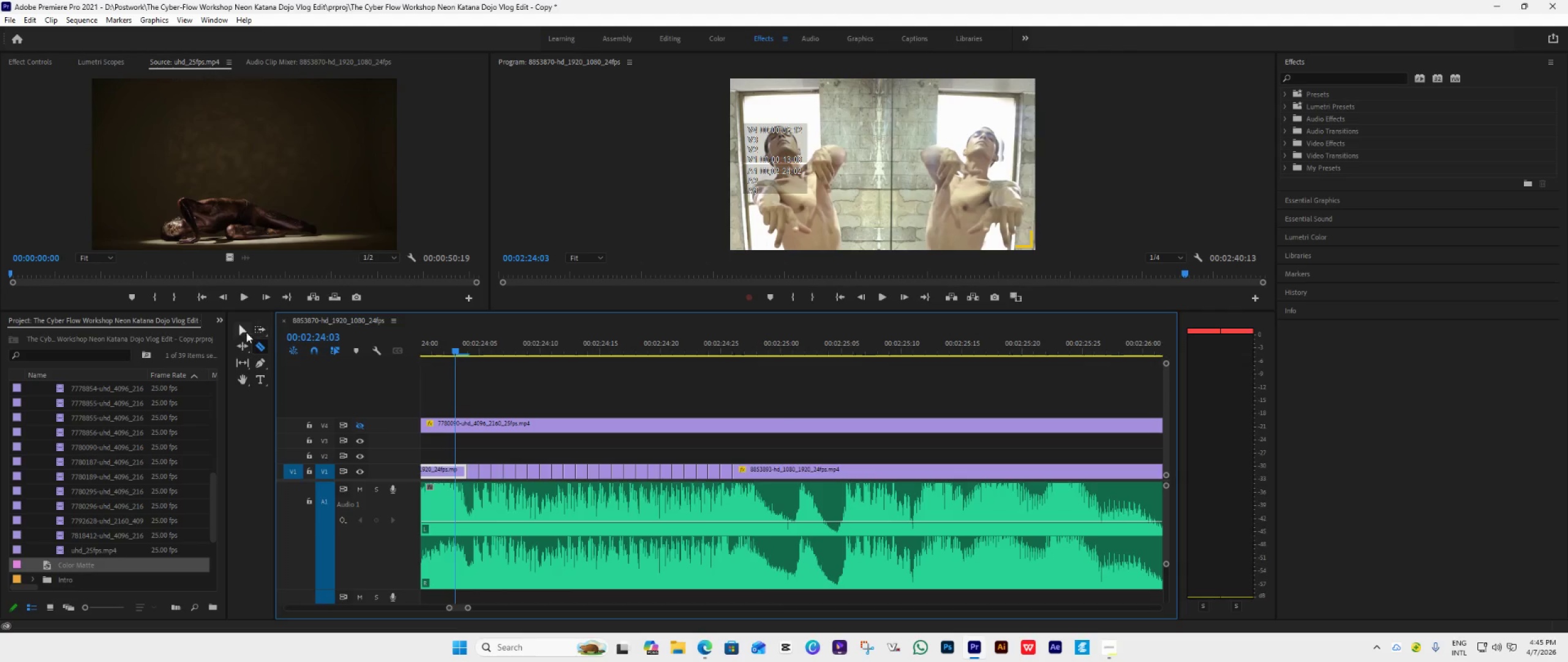 
left_click([243, 333])
 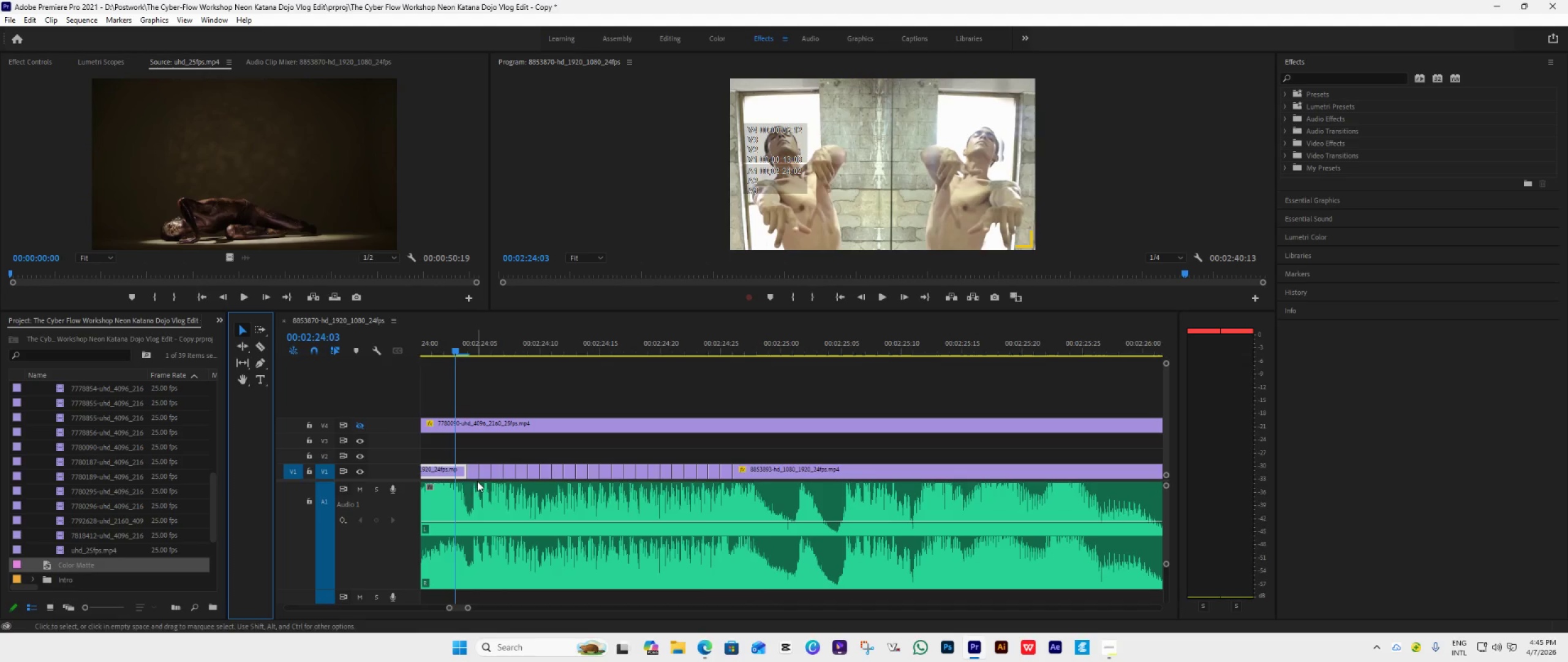 
left_click([475, 476])
 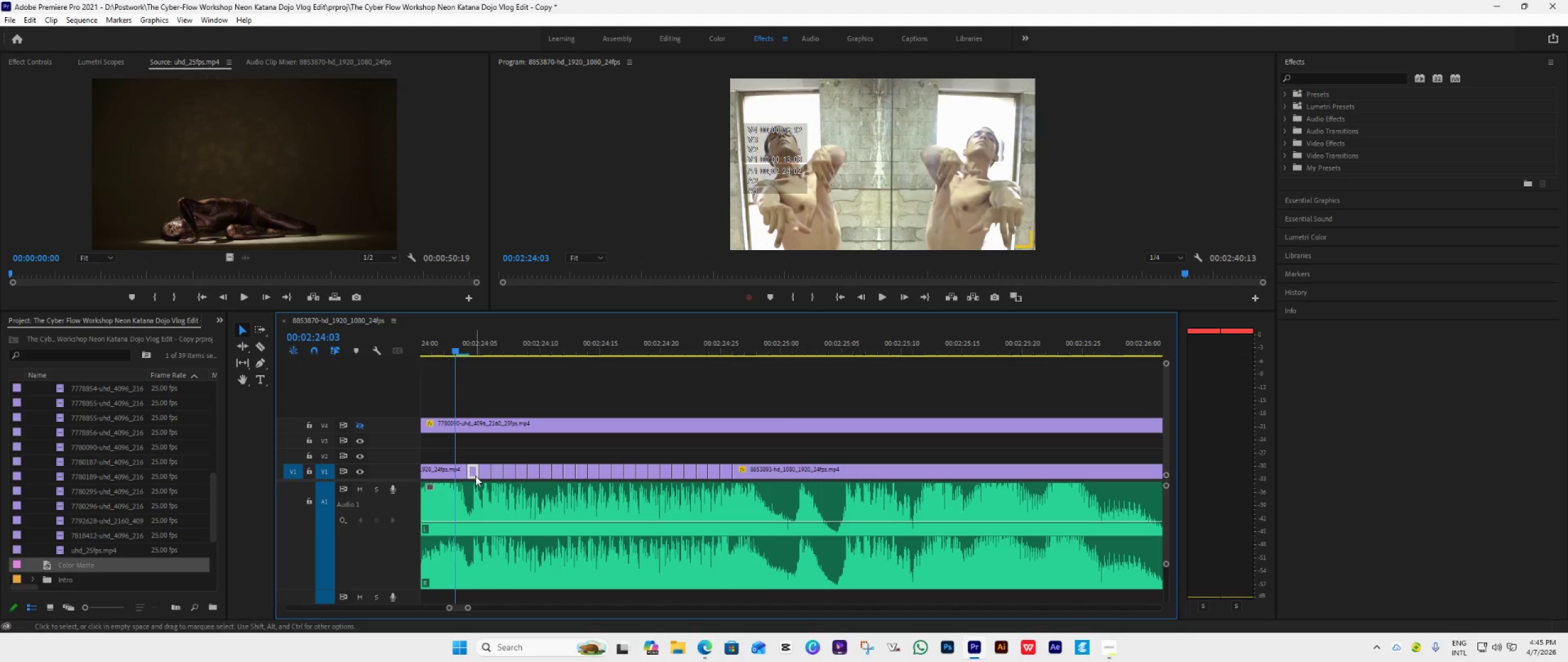 
key(Delete)
 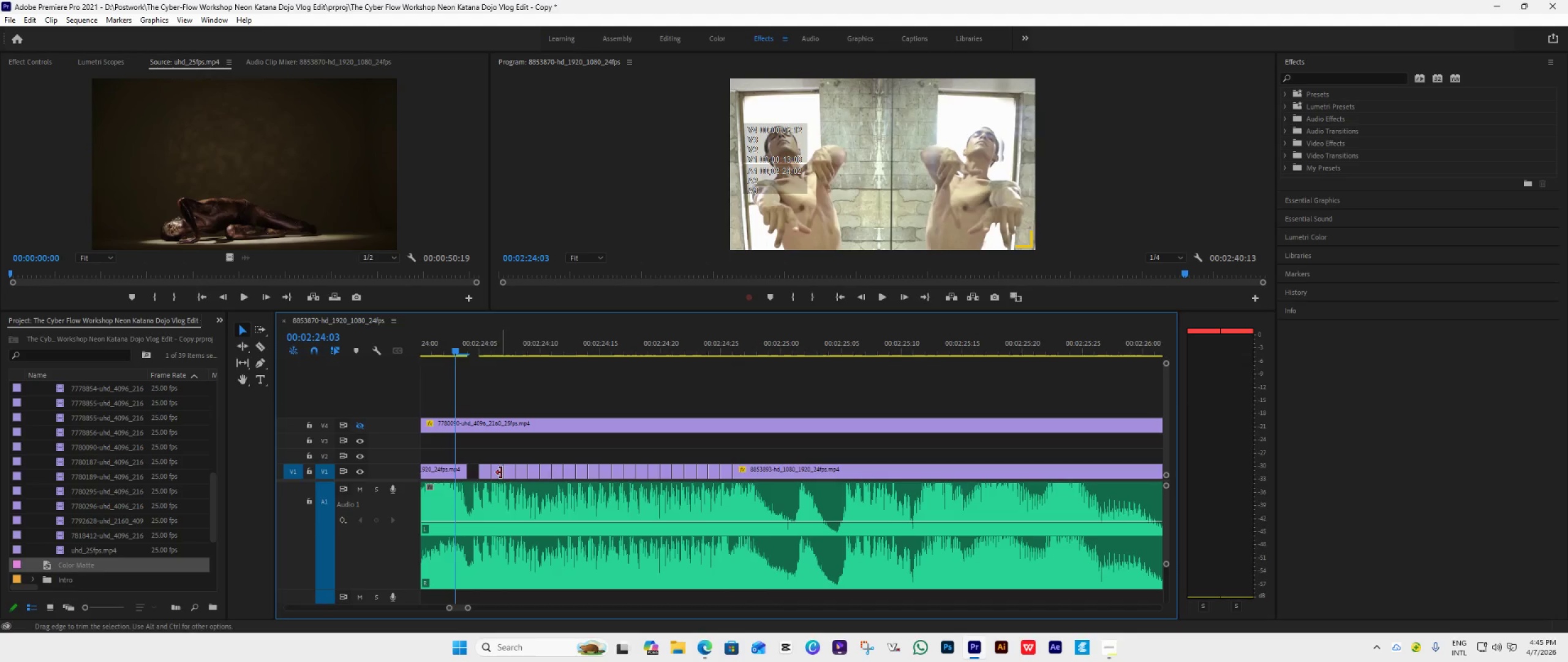 
left_click([501, 472])
 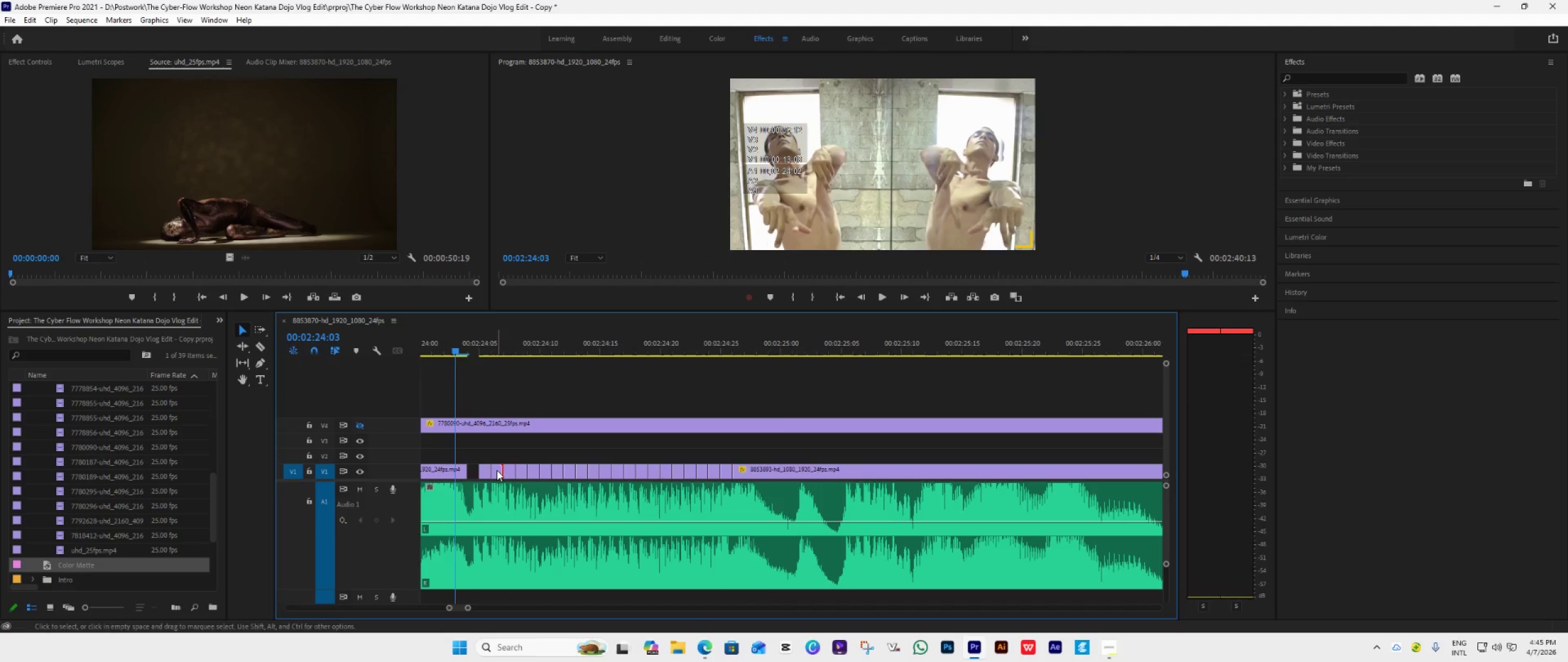 
left_click([497, 470])
 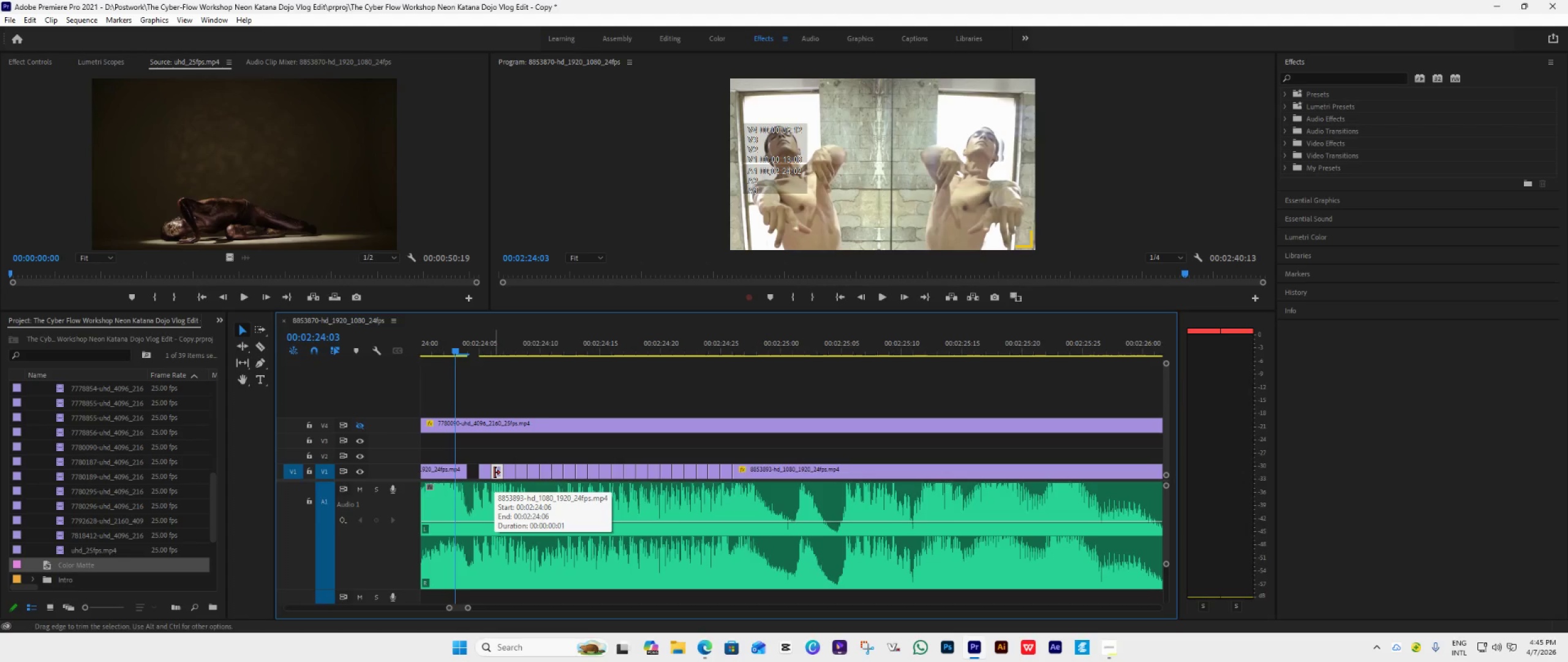 
key(Control+Z)
 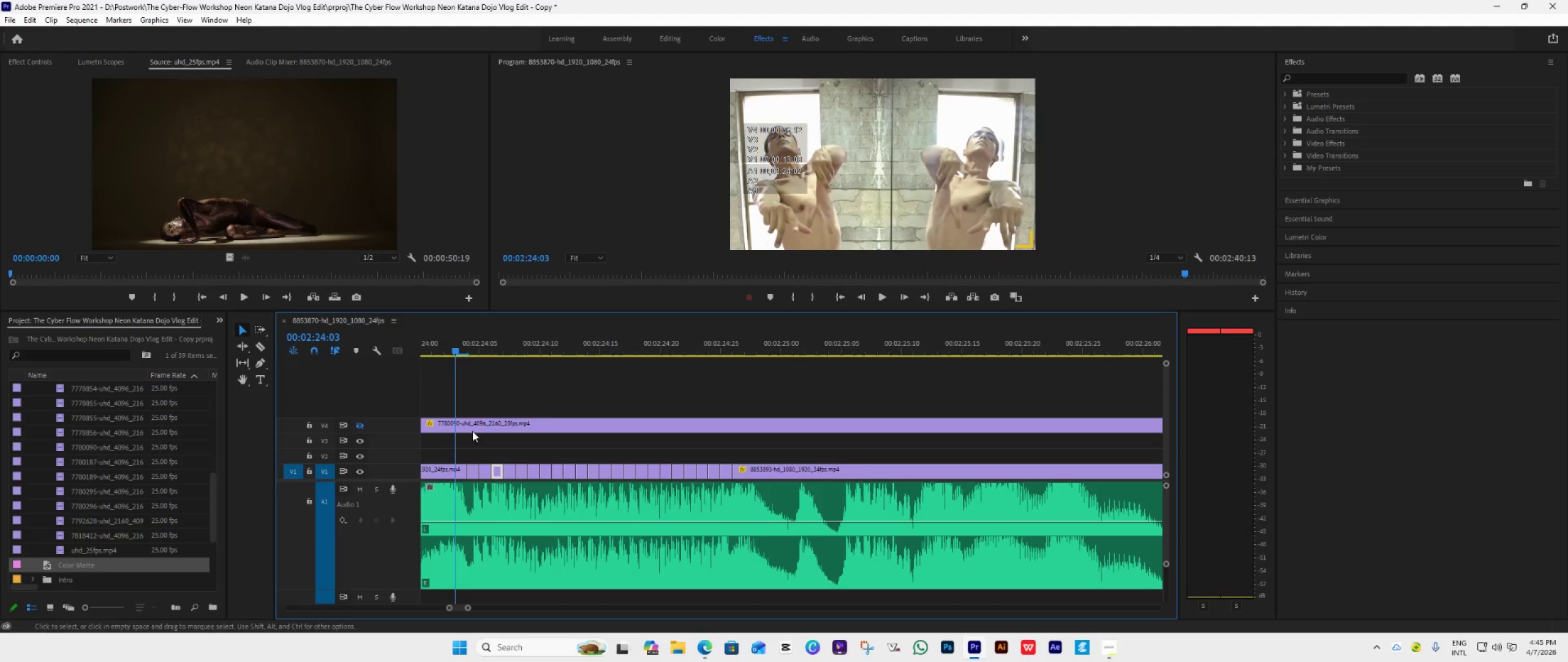 
left_click([473, 472])
 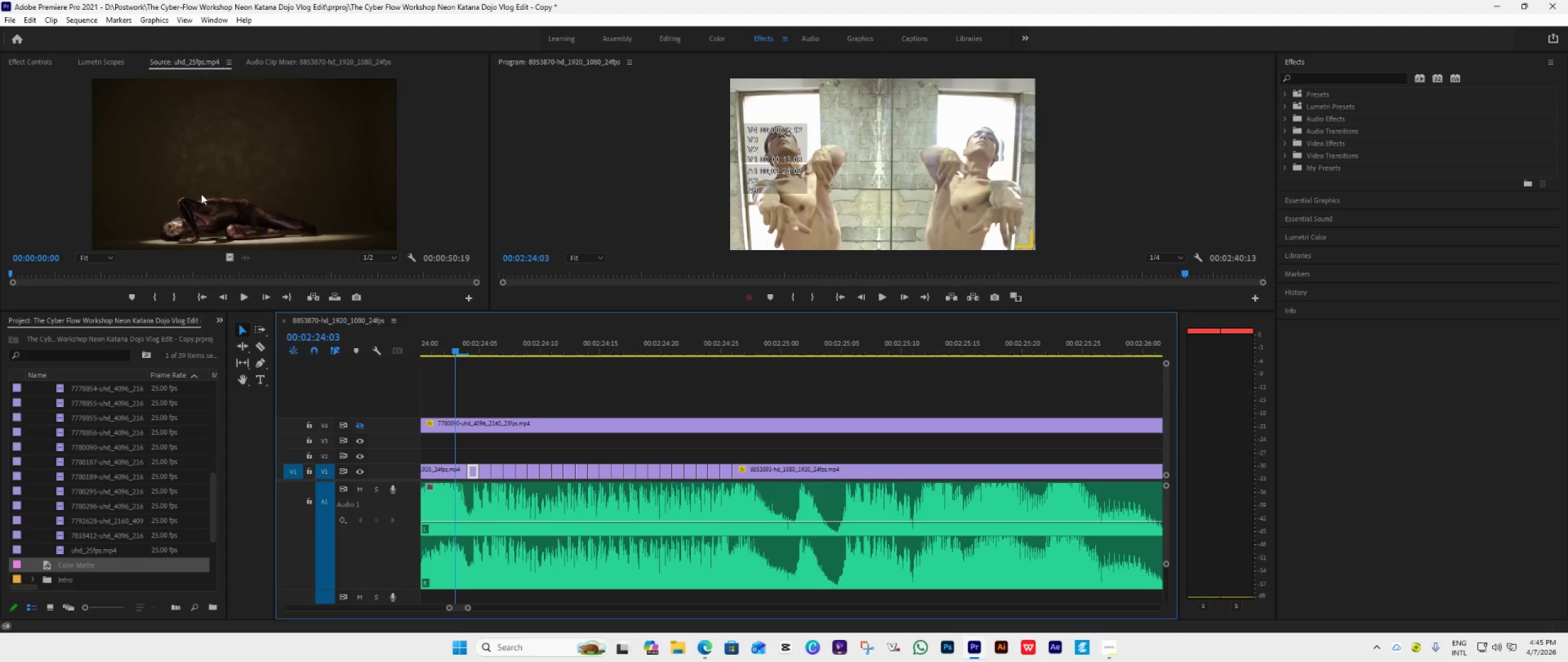 
wait(5.22)
 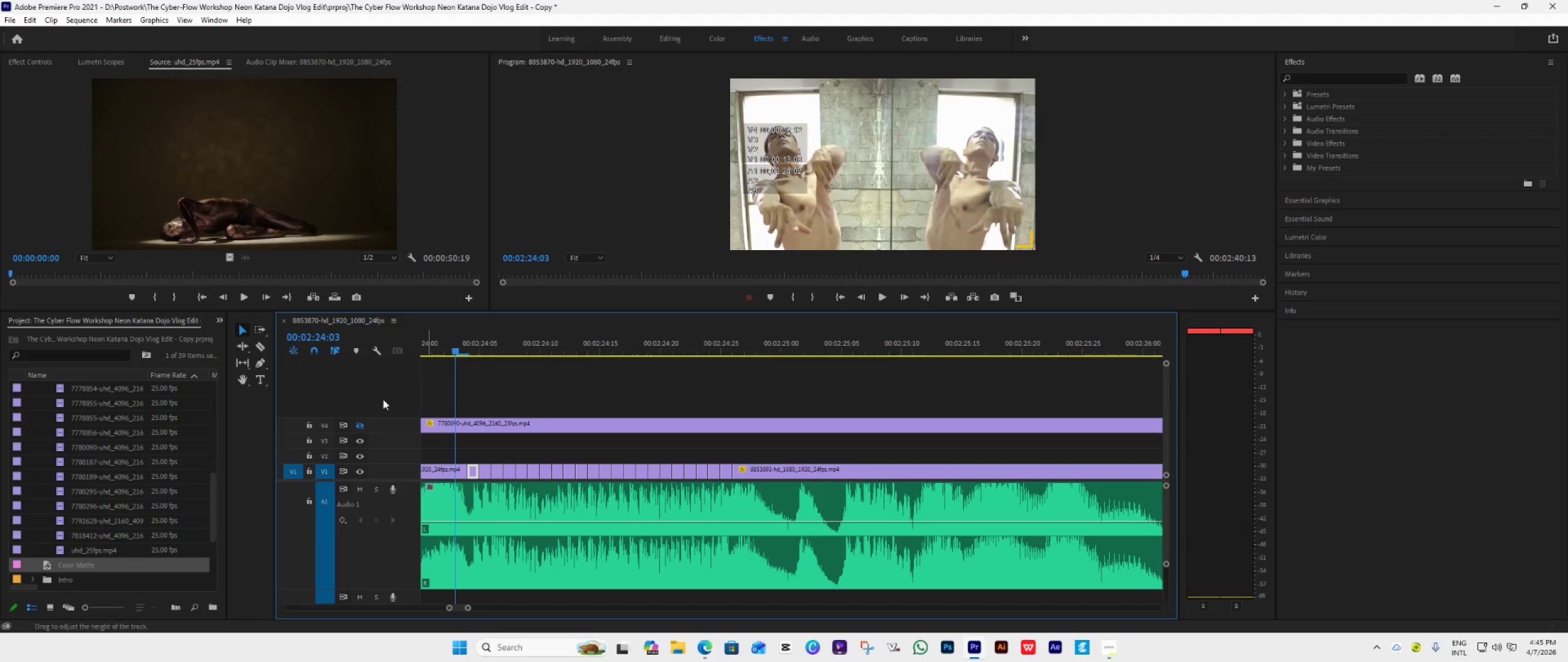 
left_click([29, 66])
 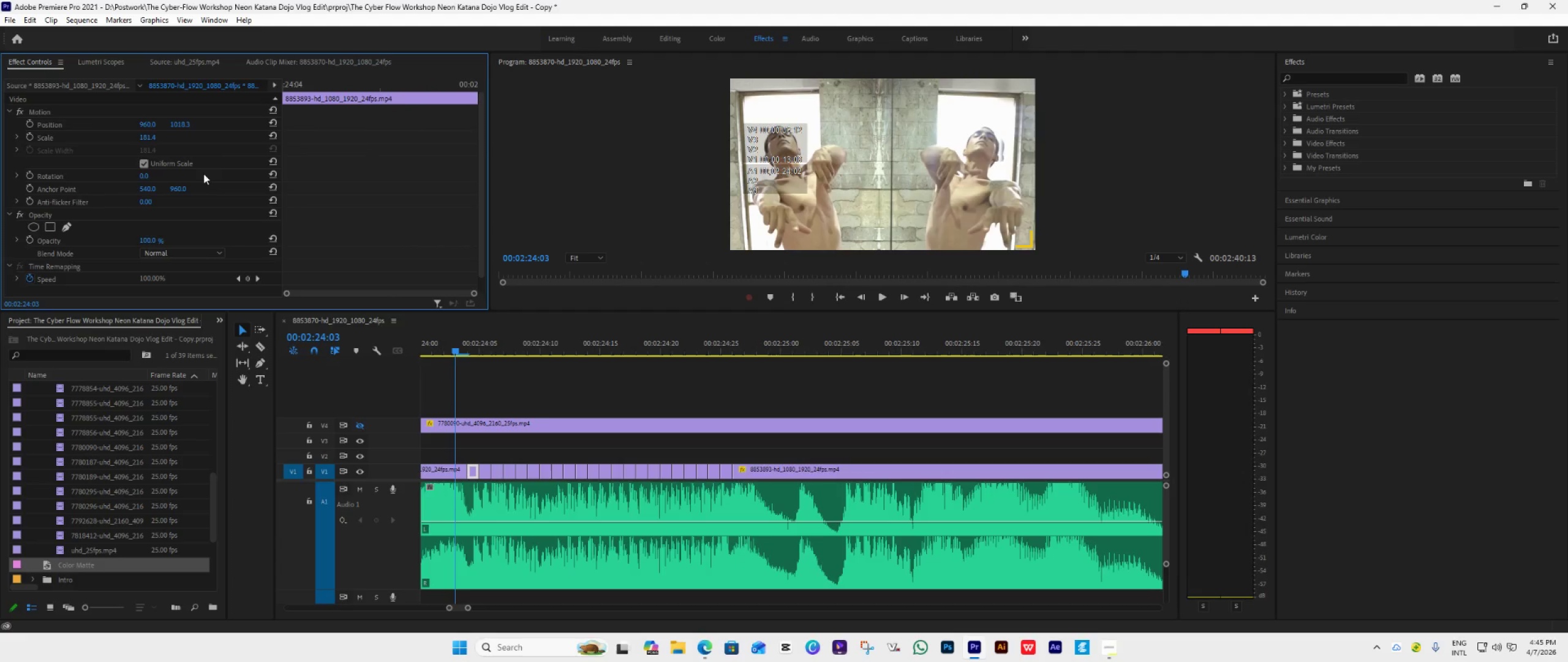 
left_click_drag(start_coordinate=[454, 349], to_coordinate=[469, 356])
 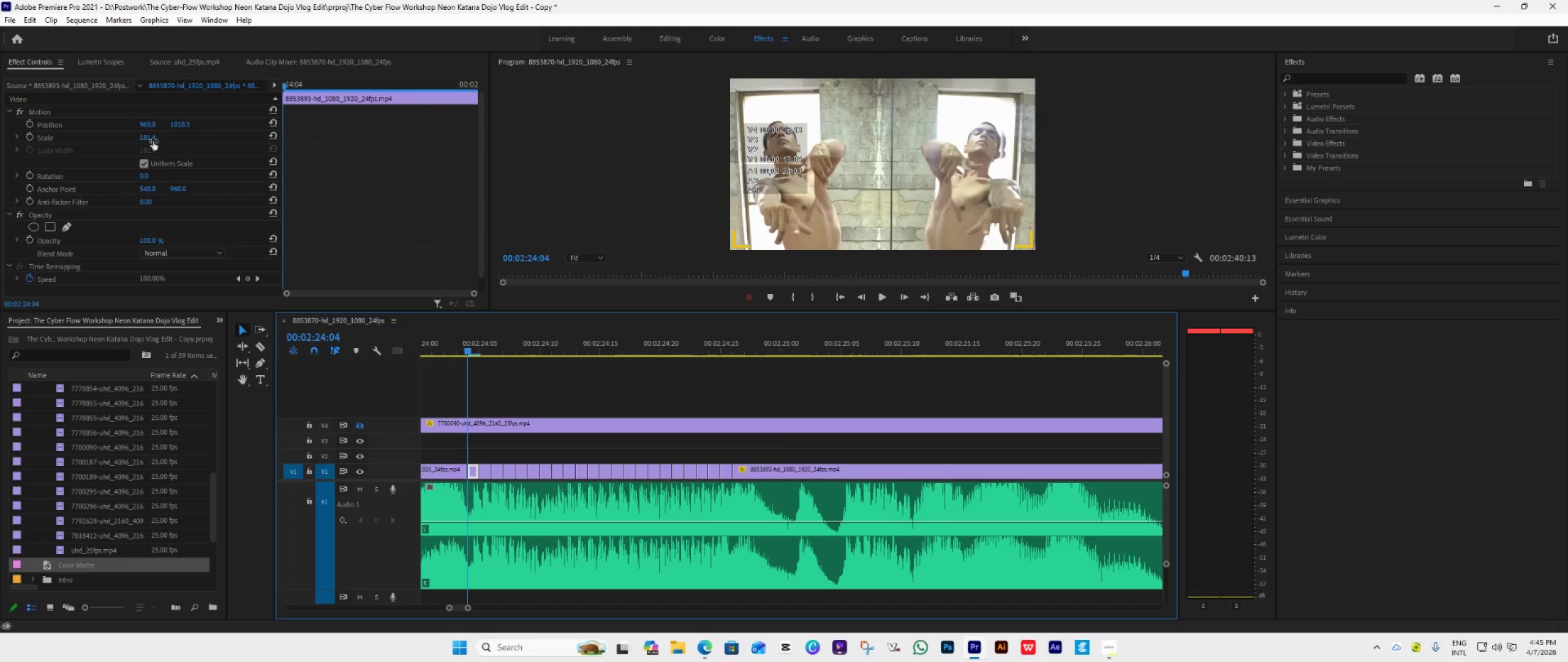 
left_click([149, 139])
 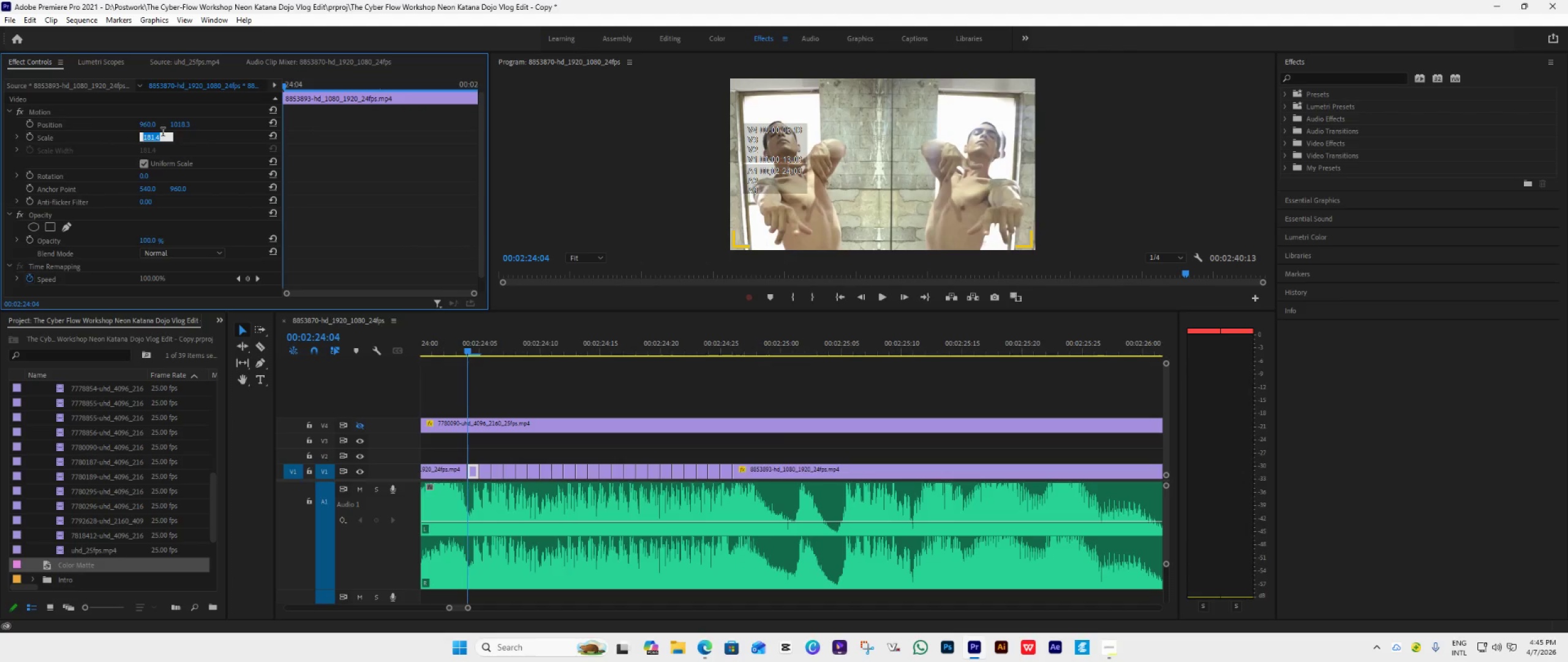 
type(200)
 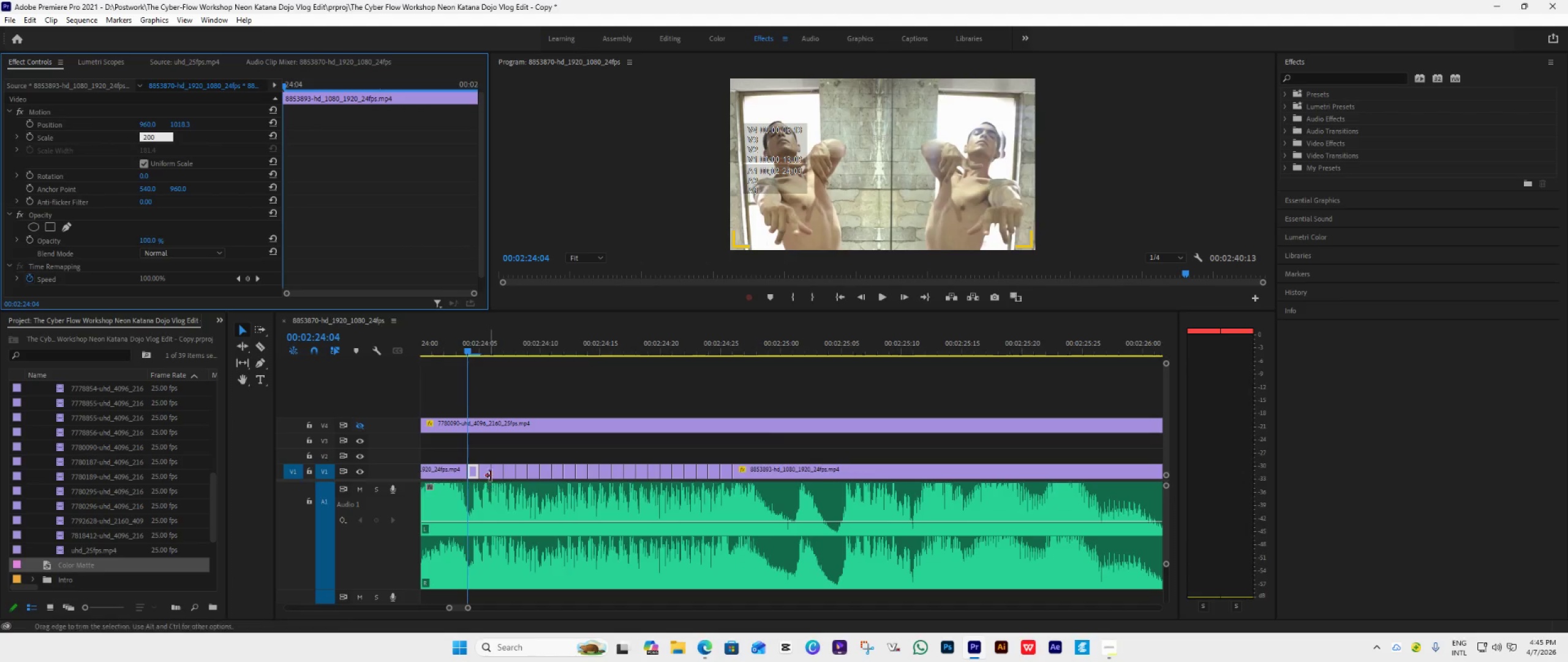 
left_click([498, 473])
 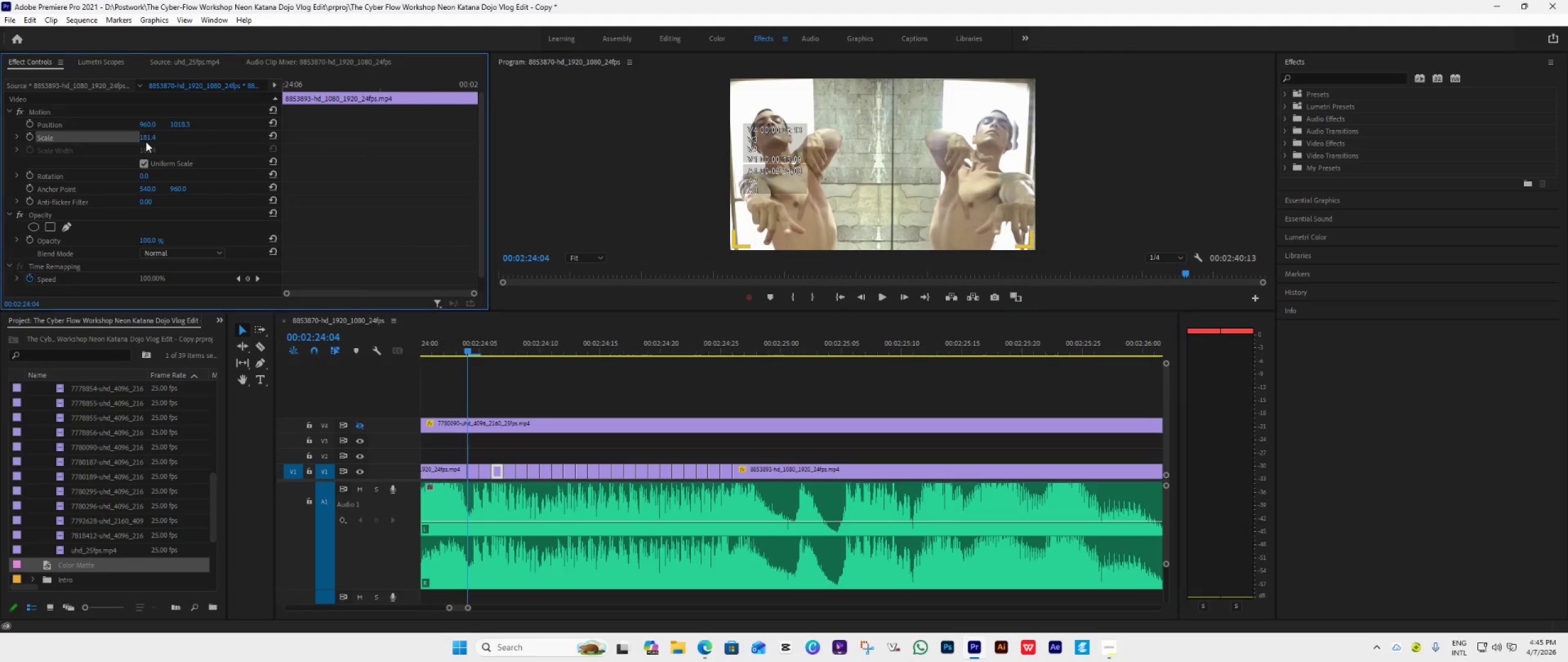 
double_click([146, 137])
 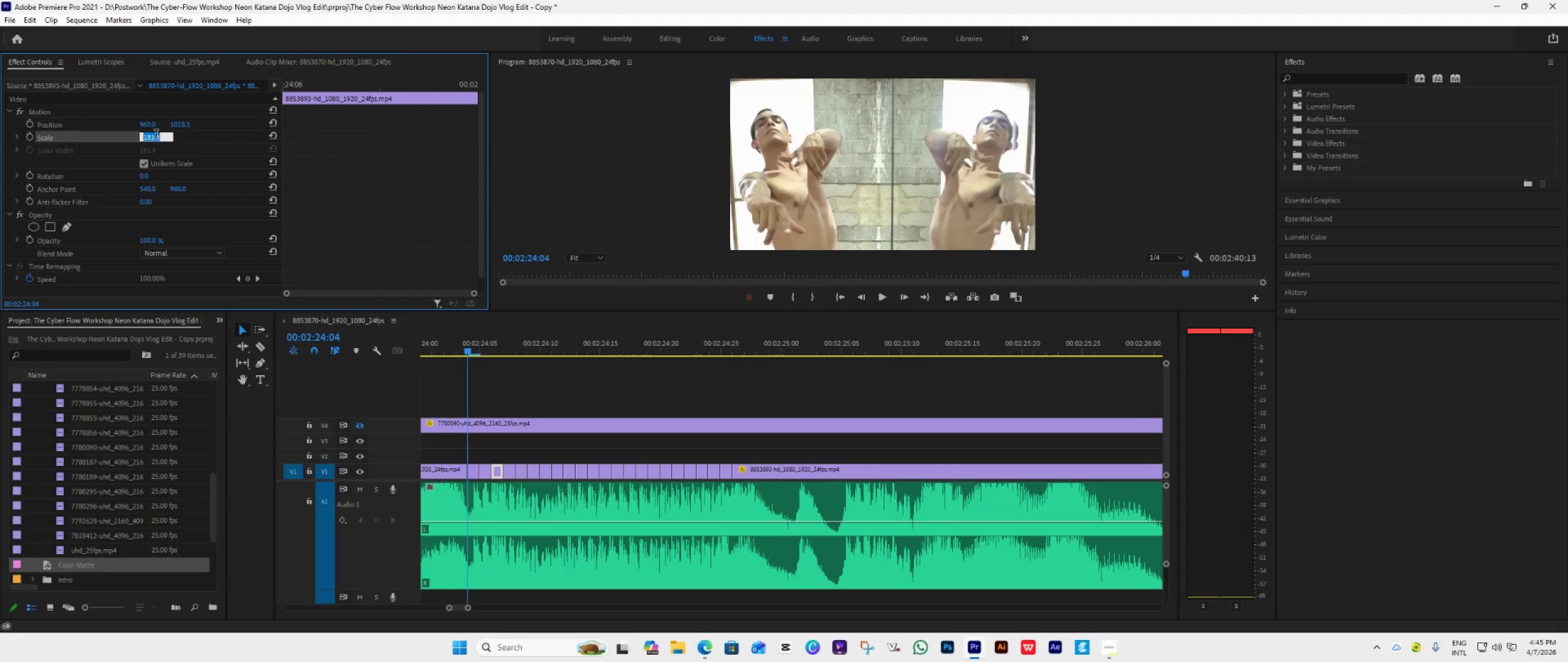 
type(200)
 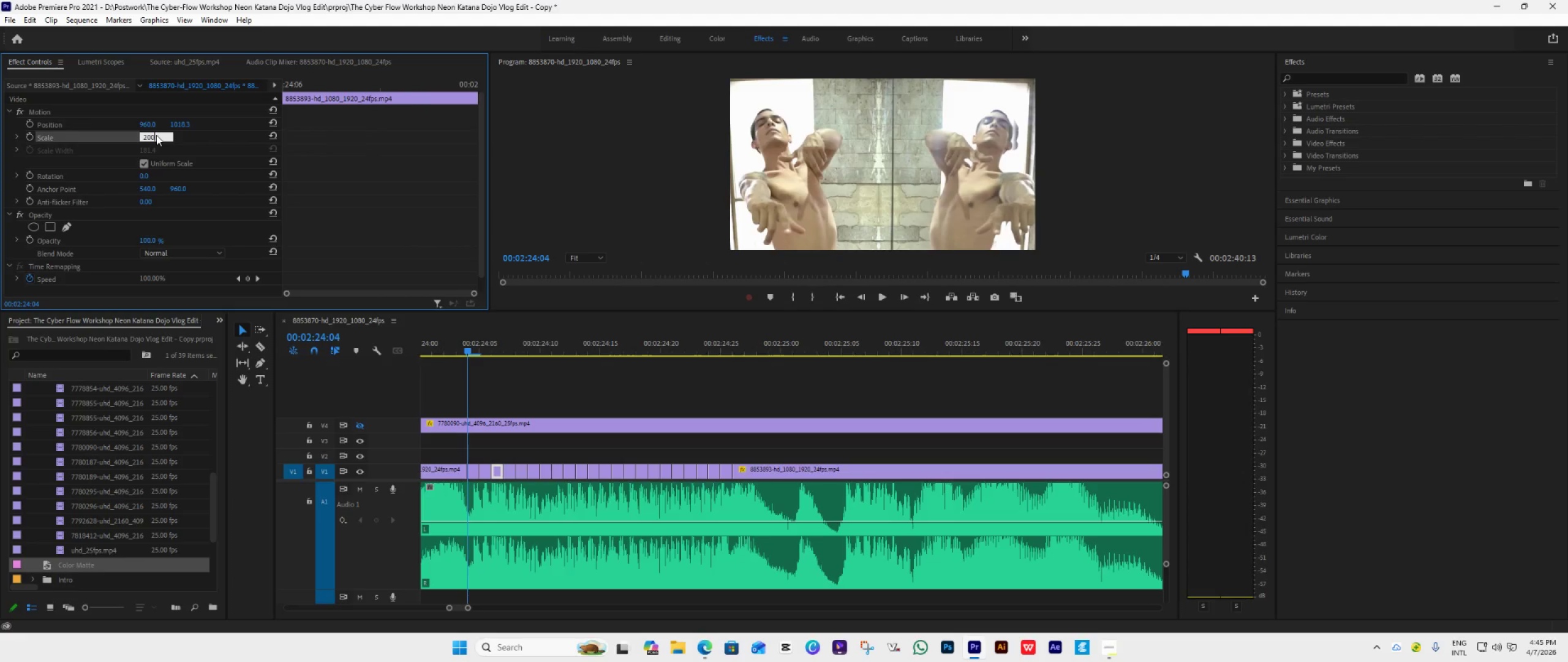 
key(Enter)
 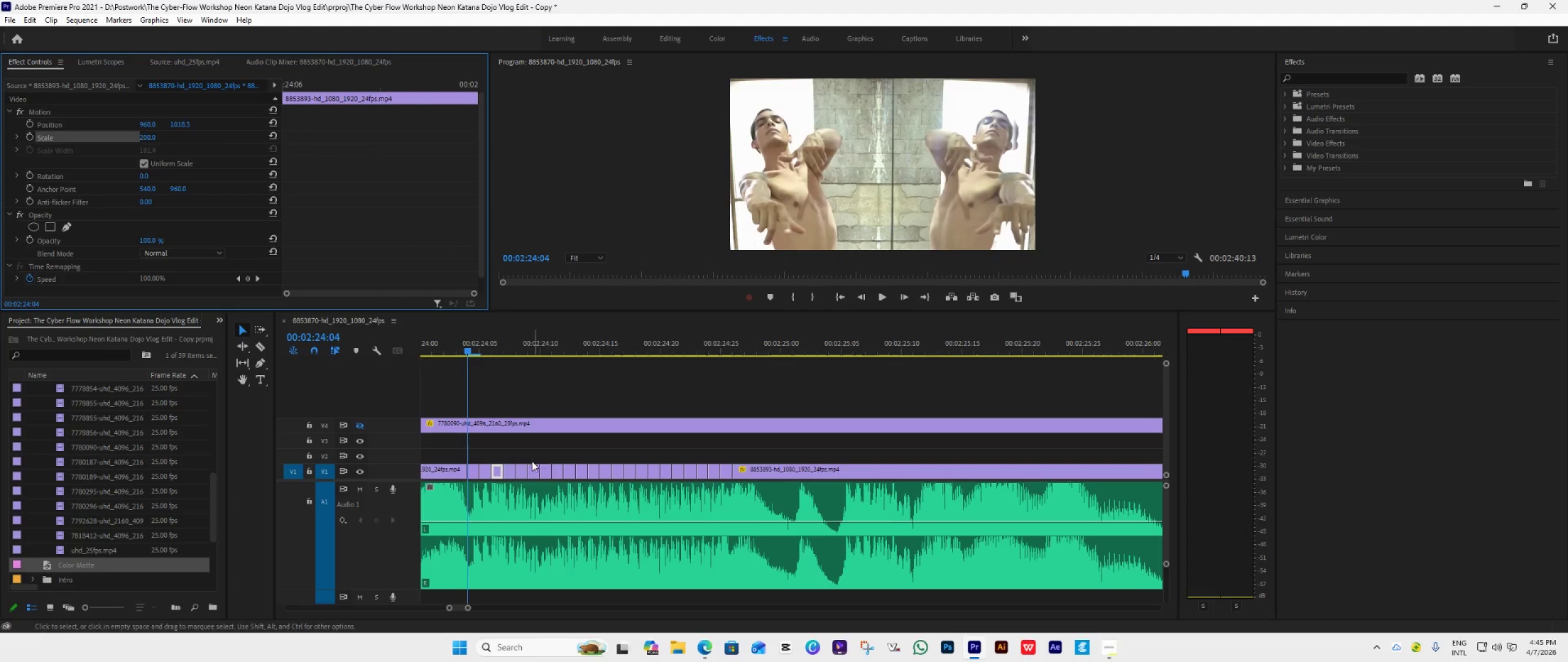 
left_click([519, 469])
 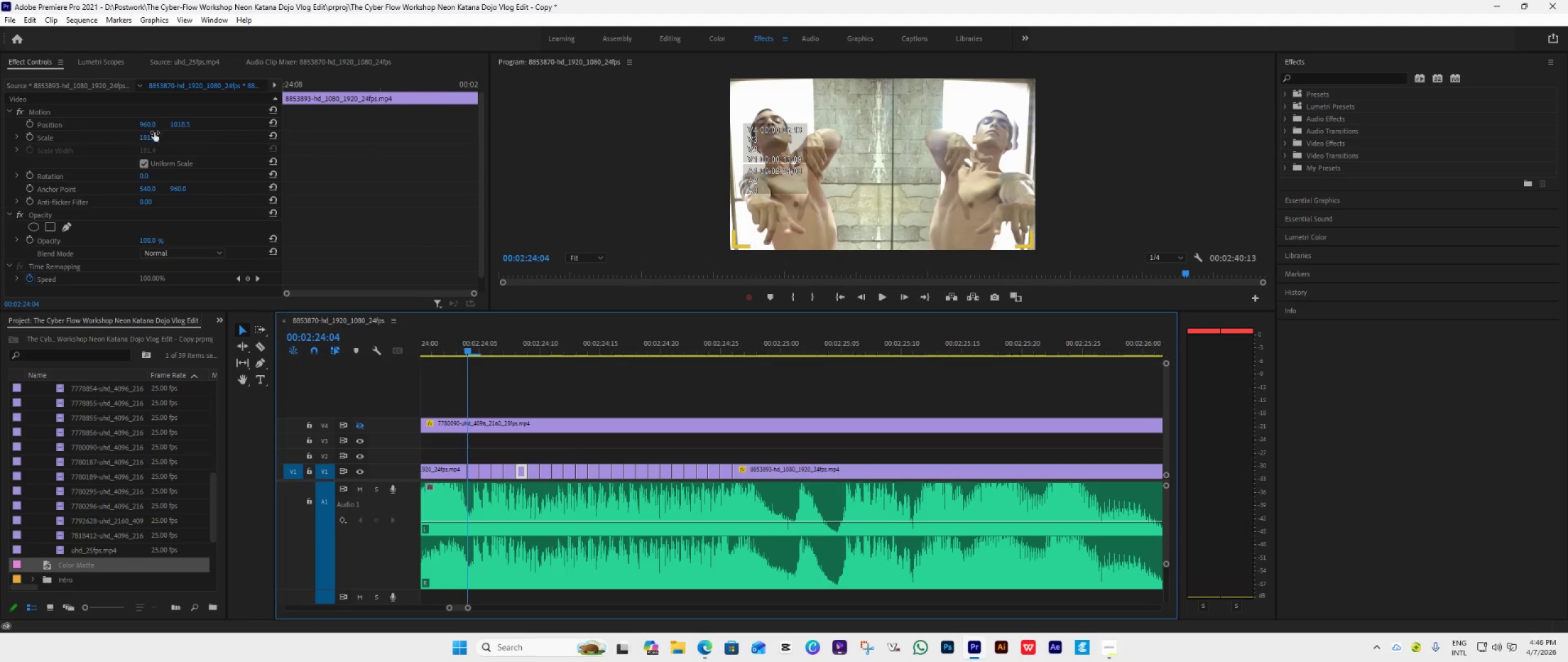 
left_click([149, 139])
 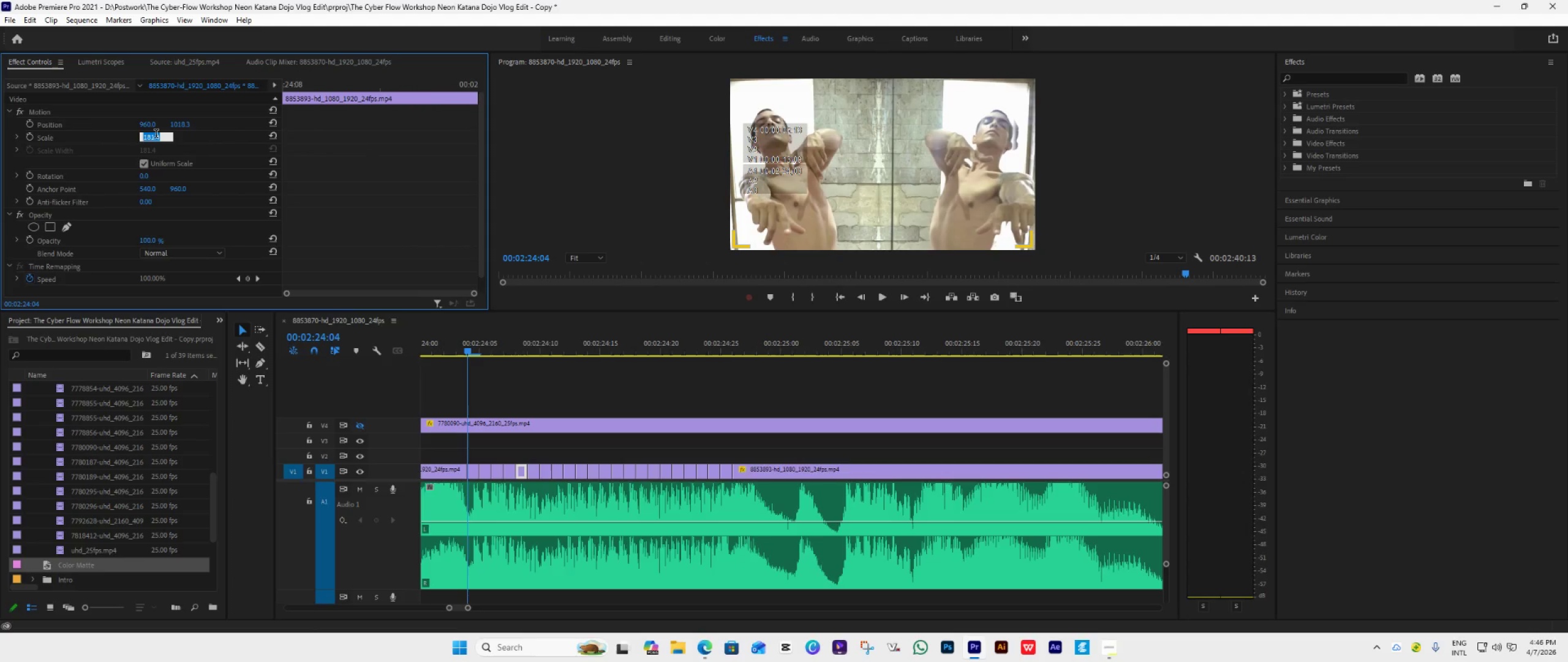 
type(200)
 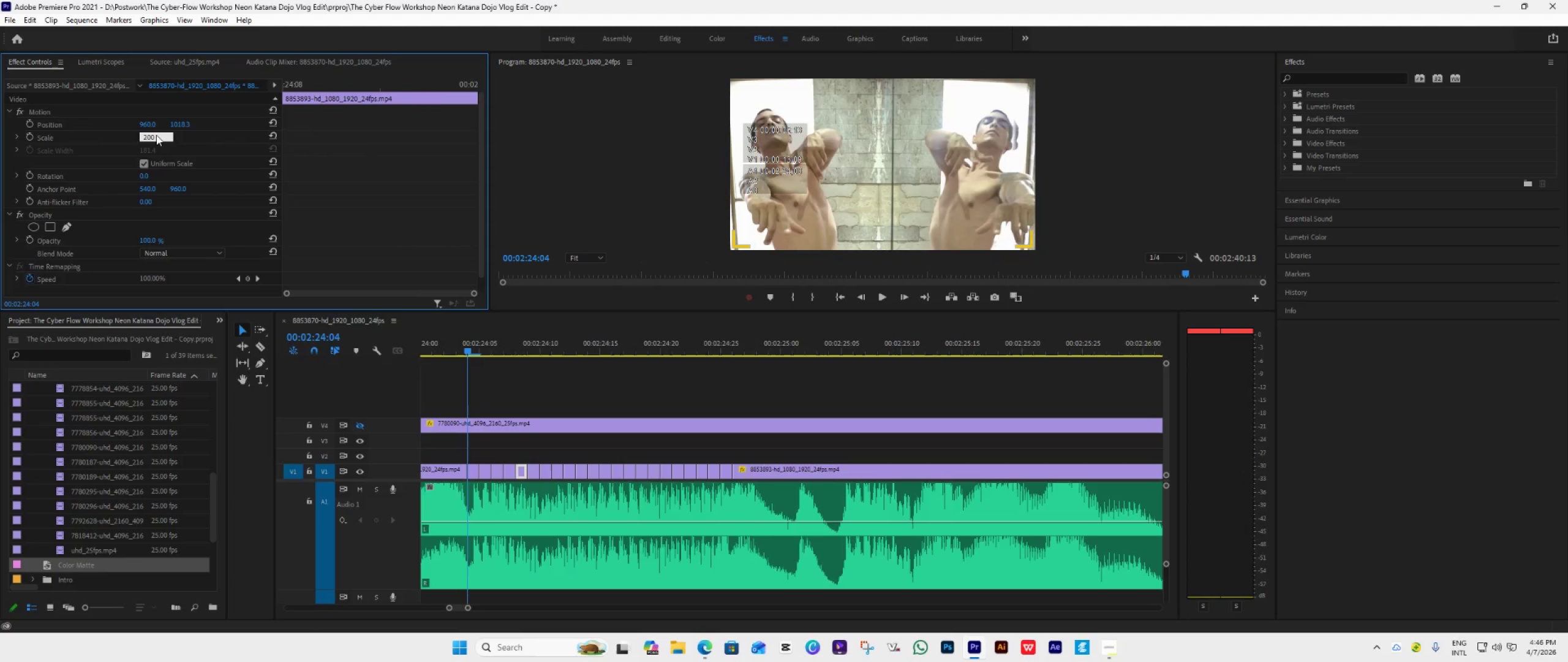 
key(Enter)
 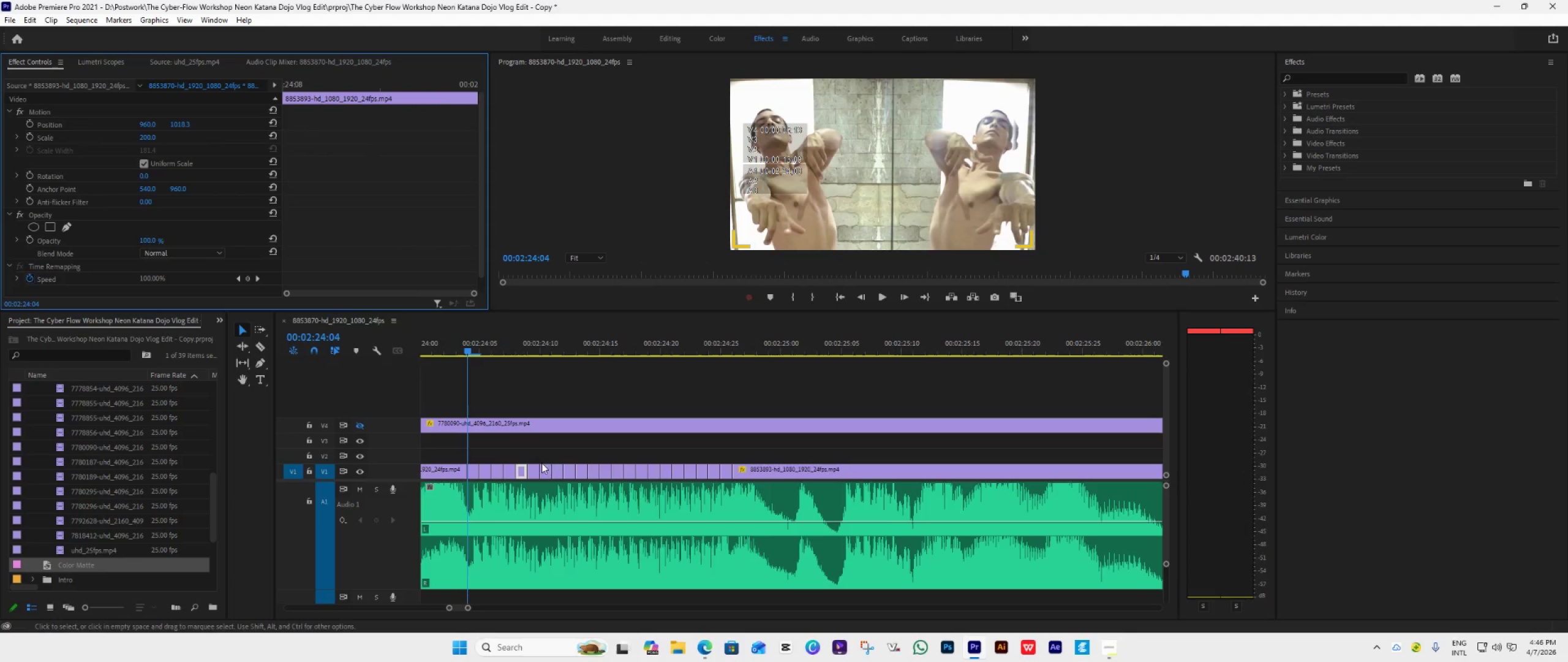 
left_click([548, 471])
 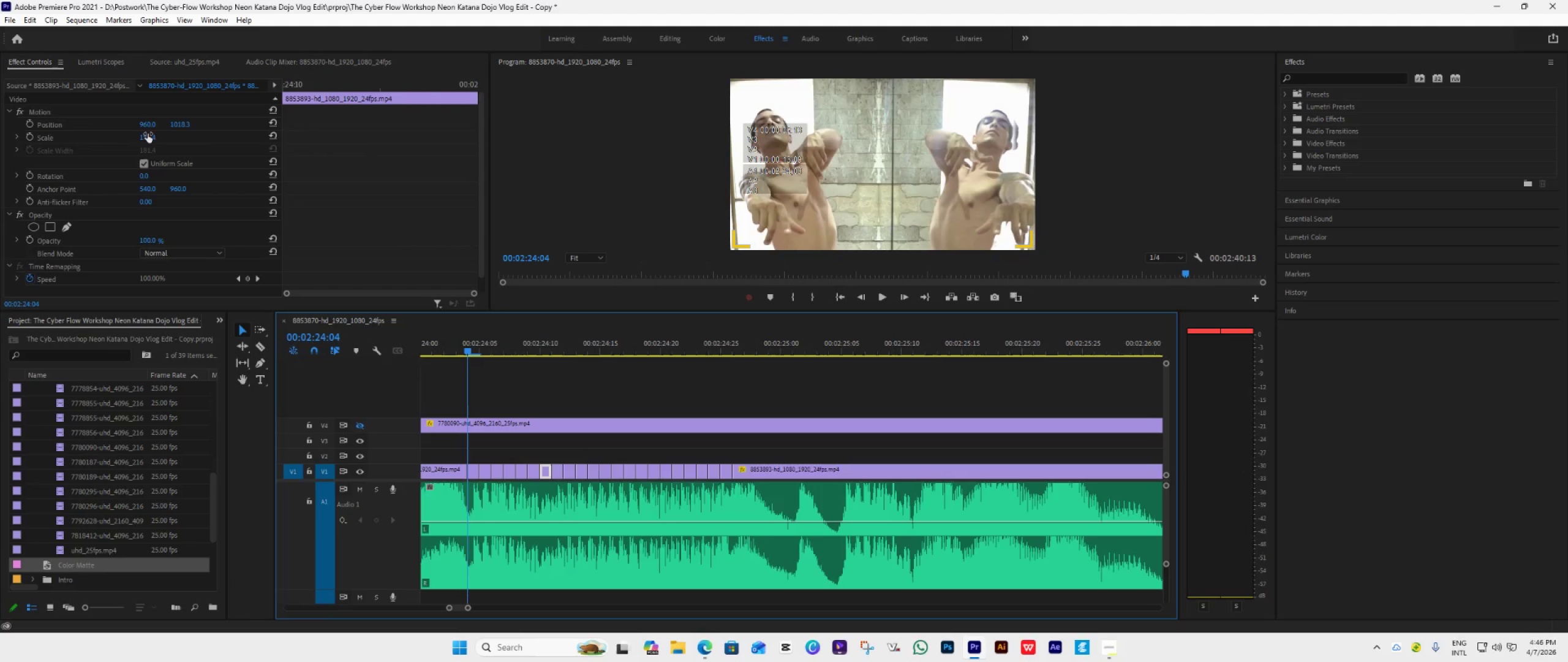 
left_click([145, 139])
 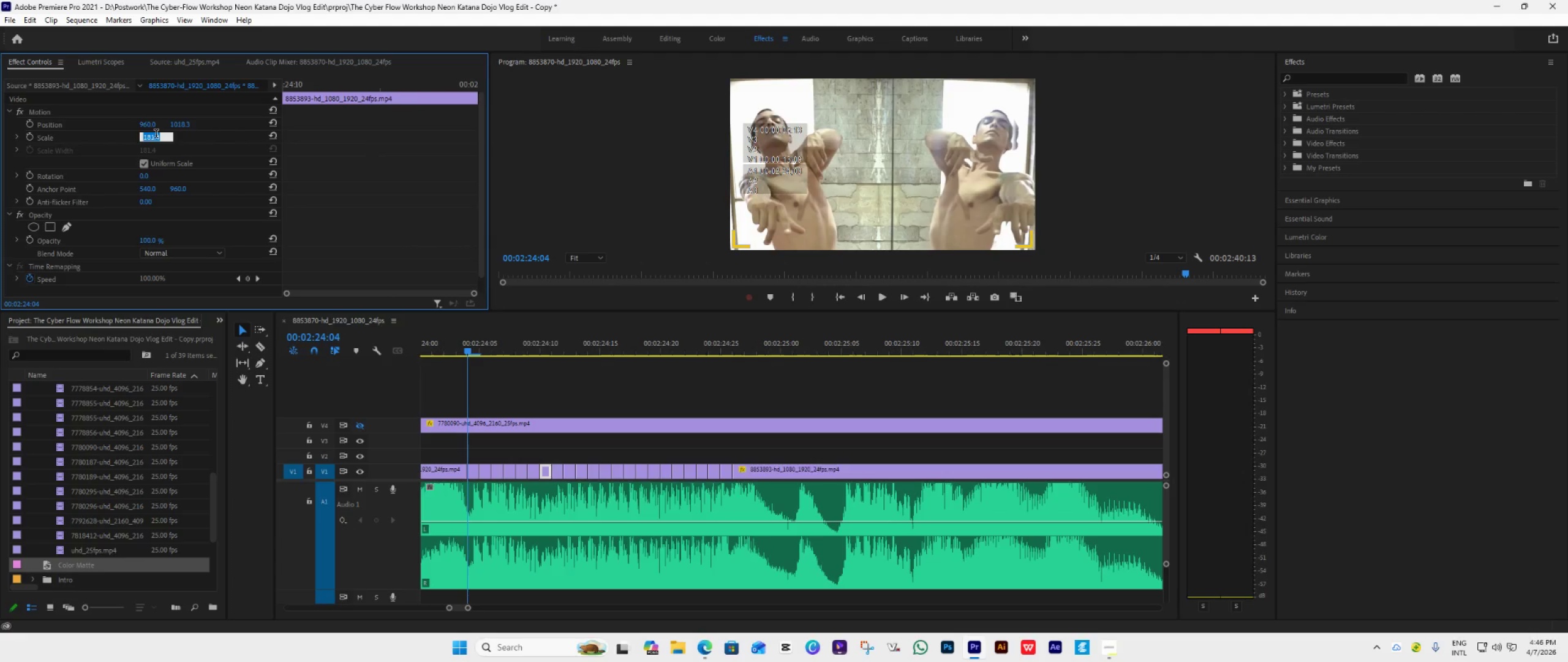 
type(200)
 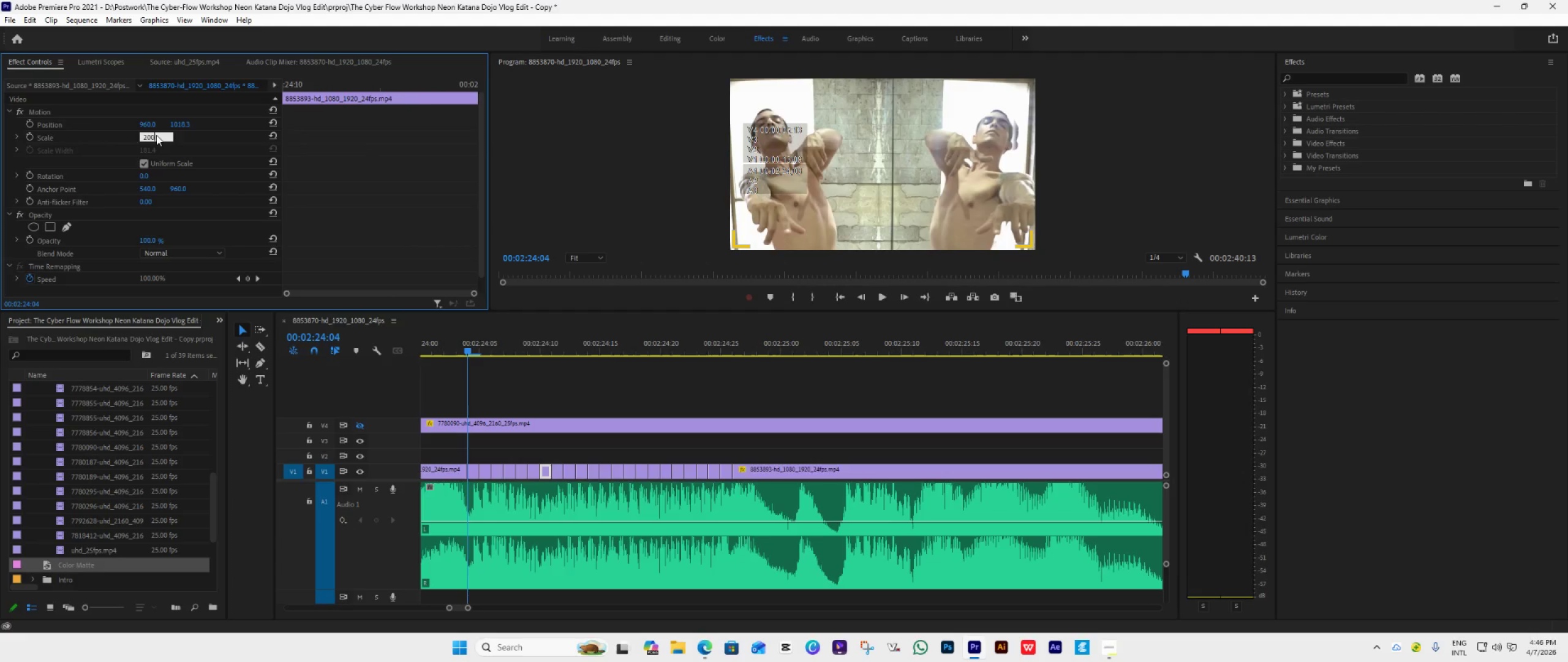 
key(Enter)
 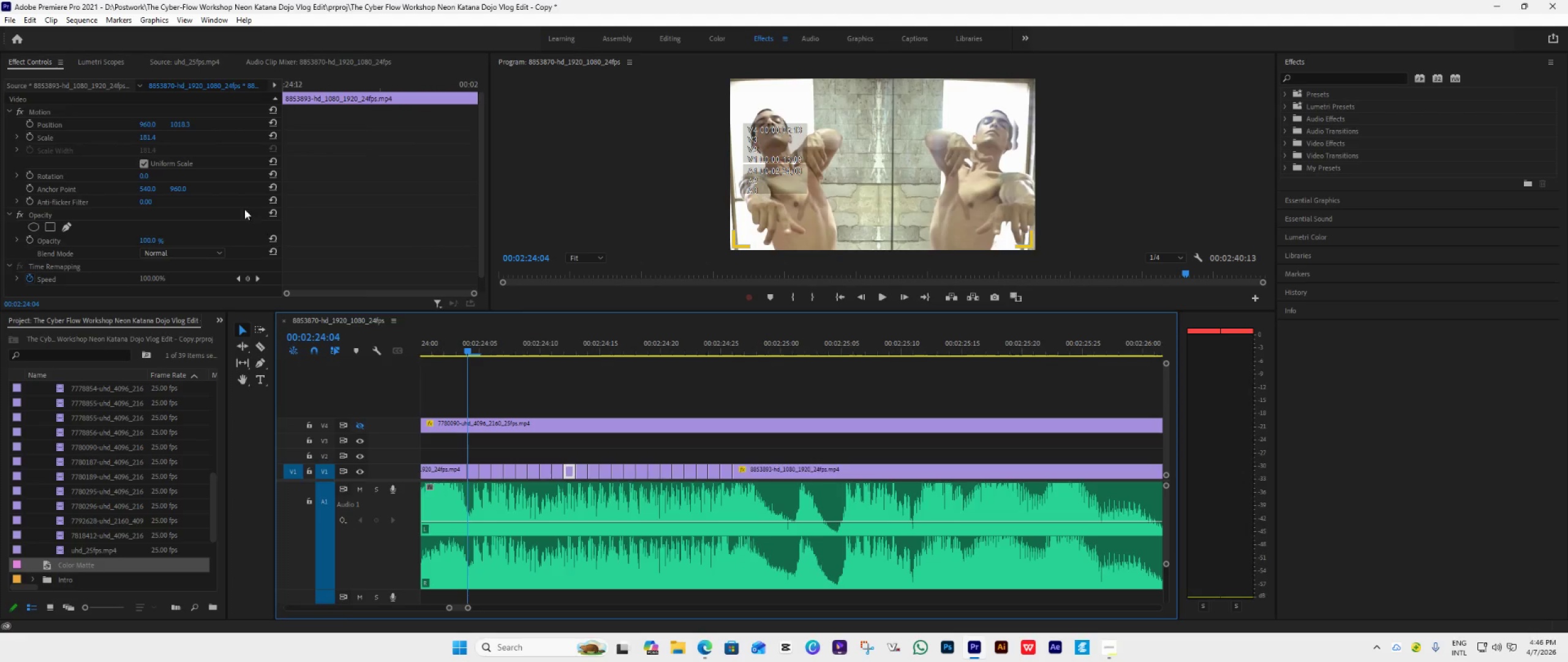 
left_click([149, 137])
 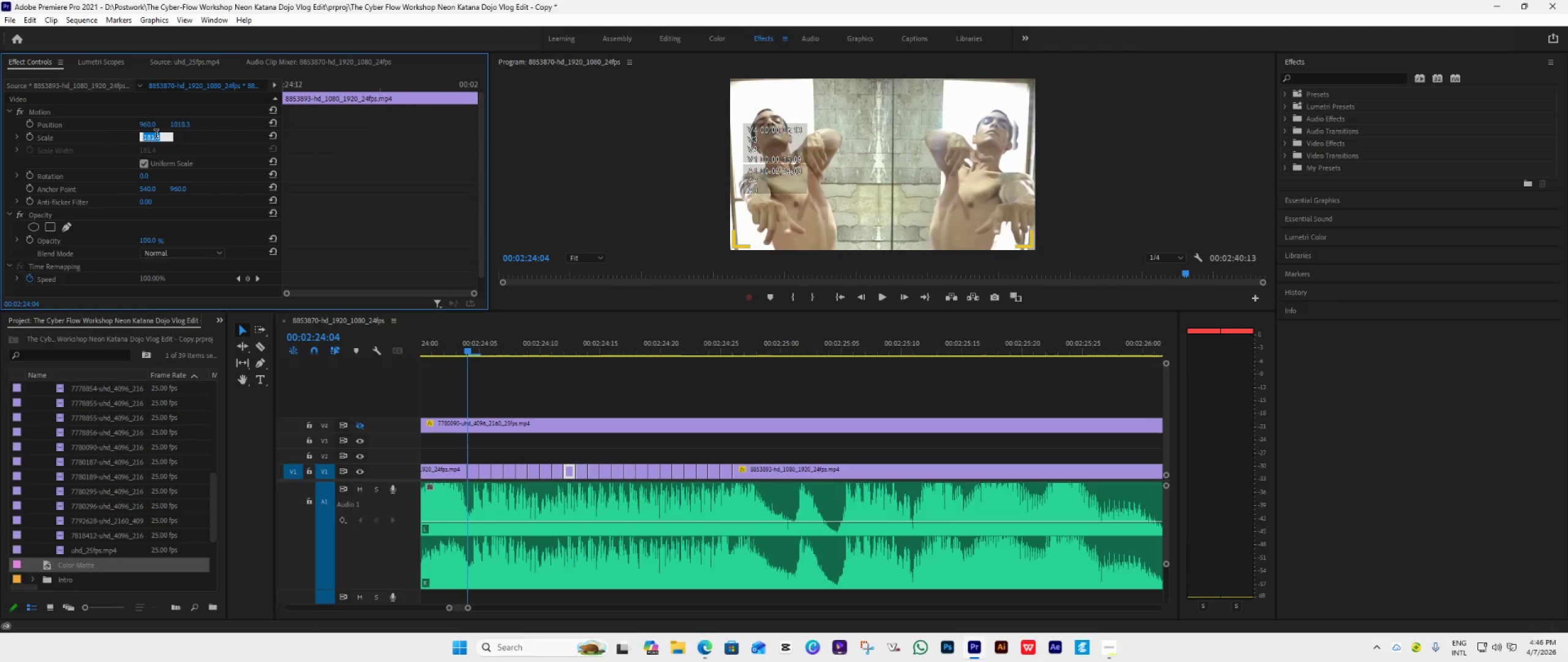 
type(200)
 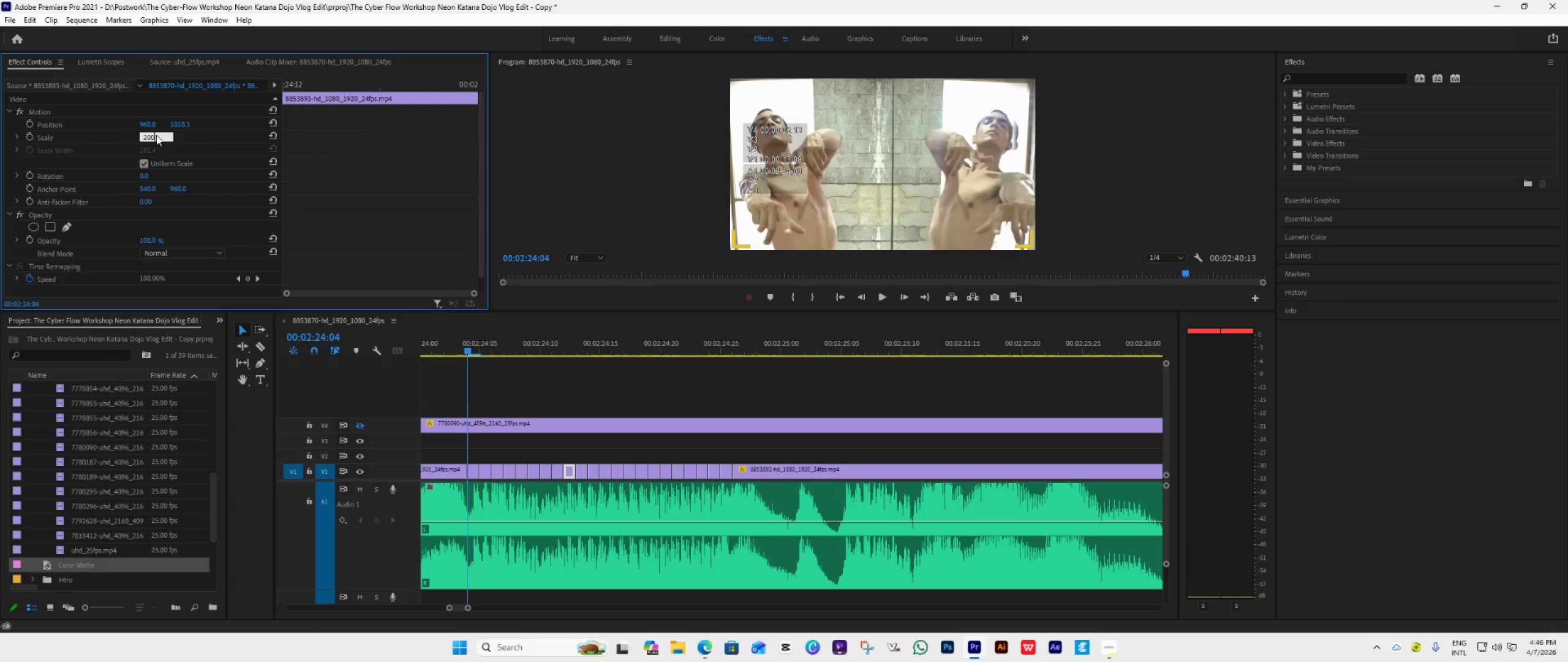 
key(Enter)
 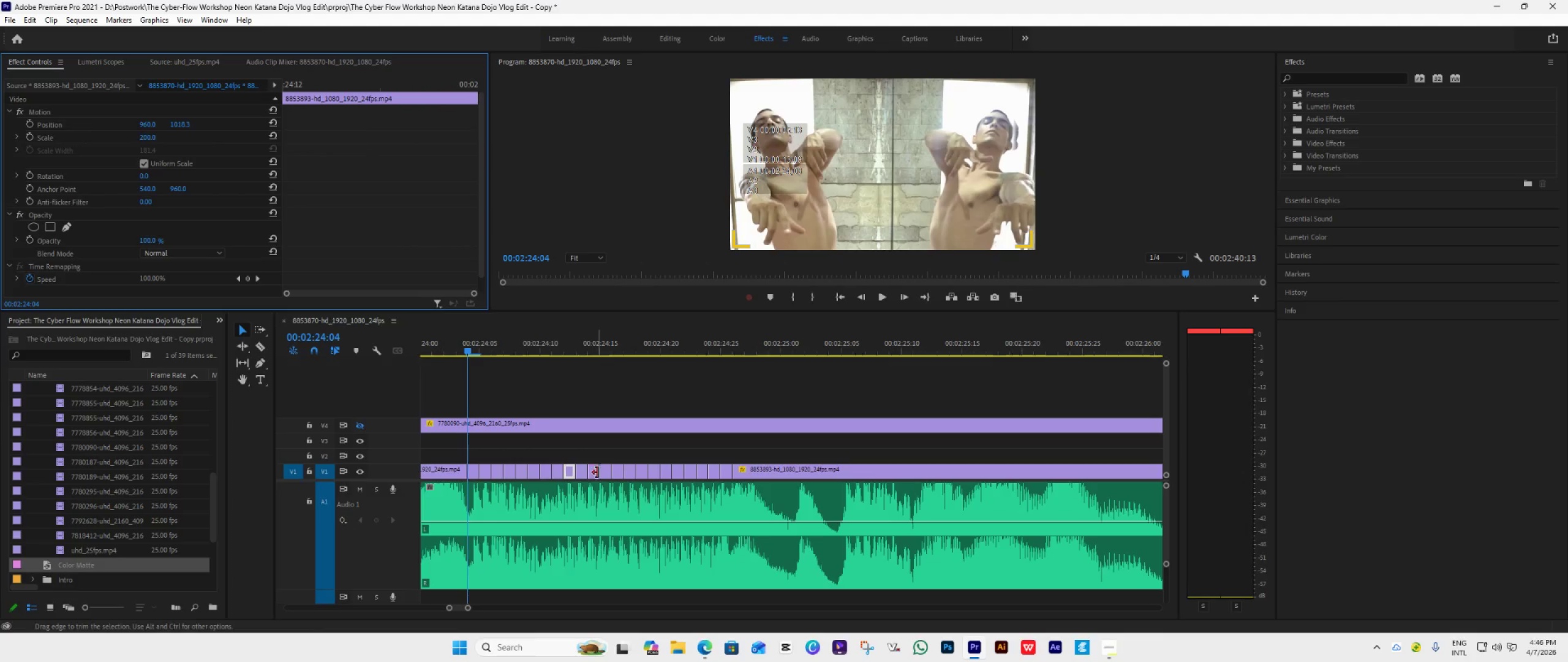 
left_click([590, 473])
 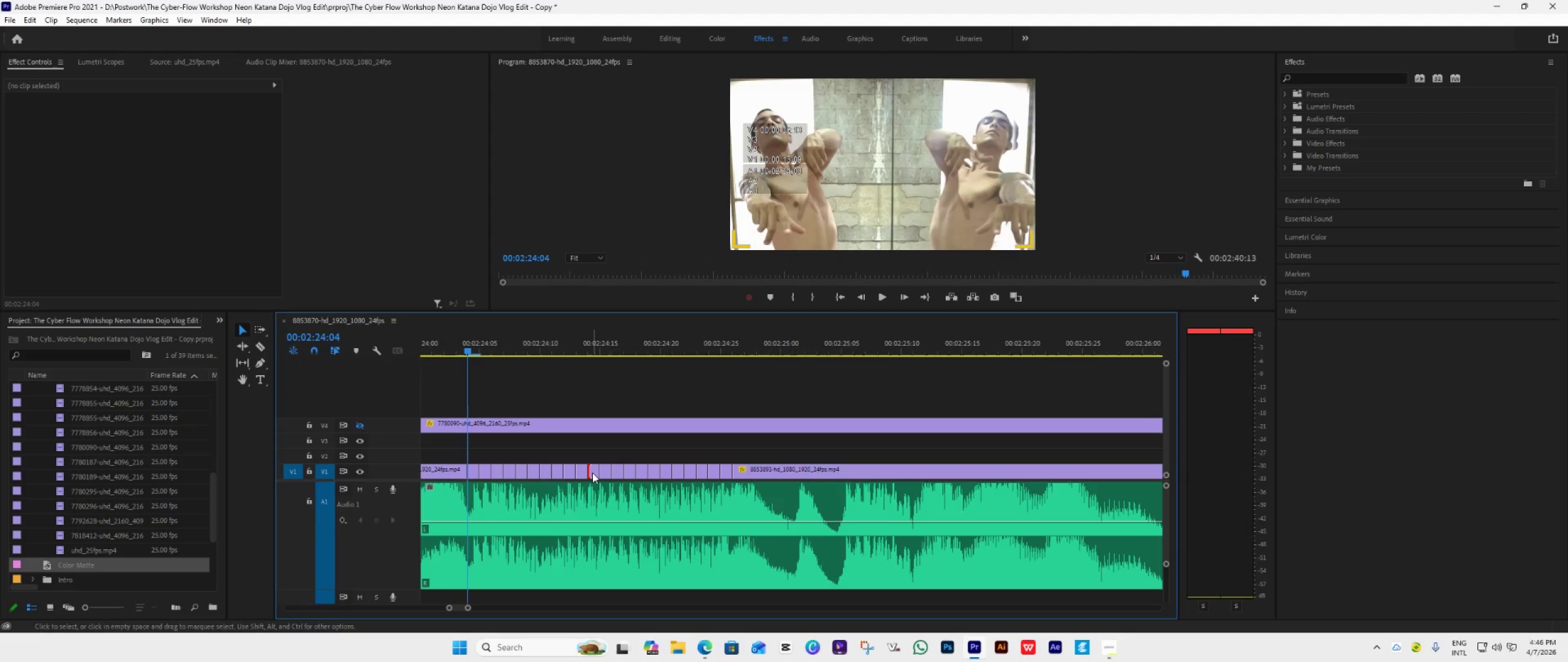 
left_click([592, 473])
 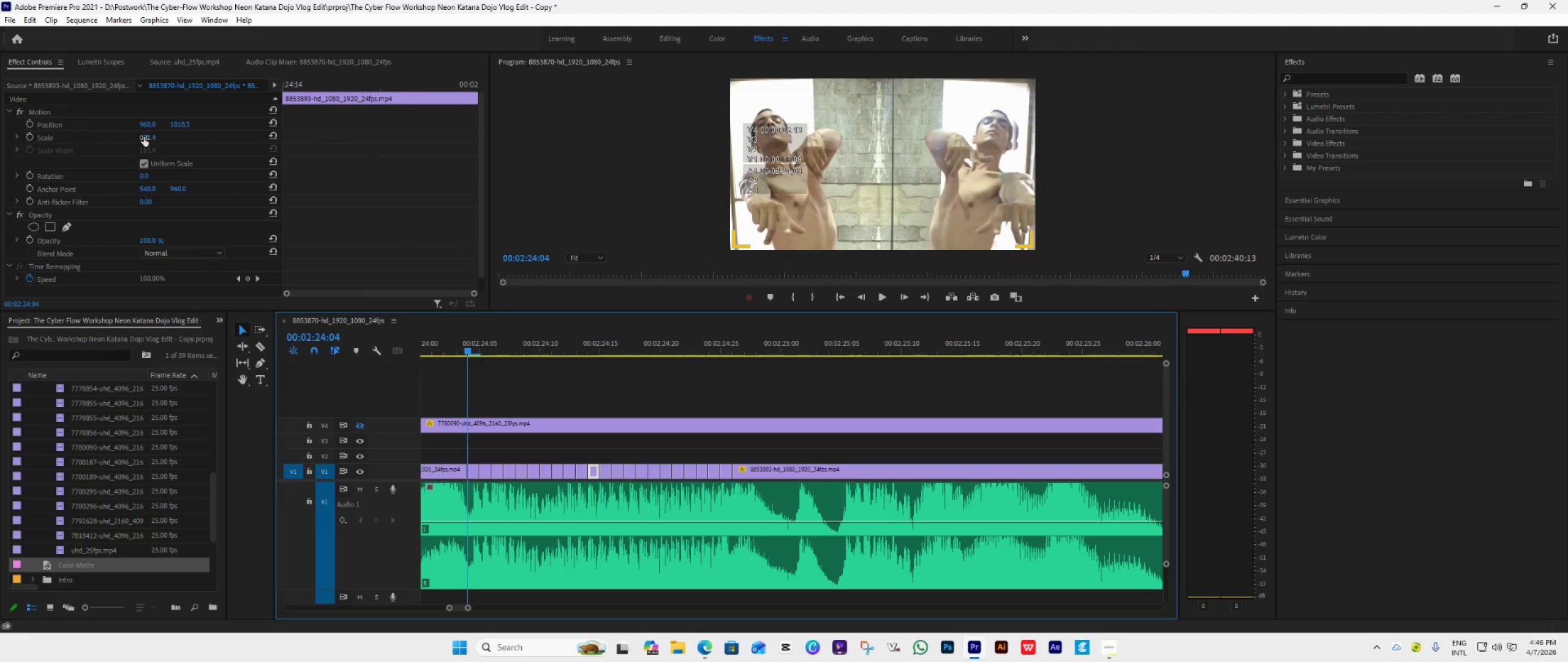 
left_click([146, 136])
 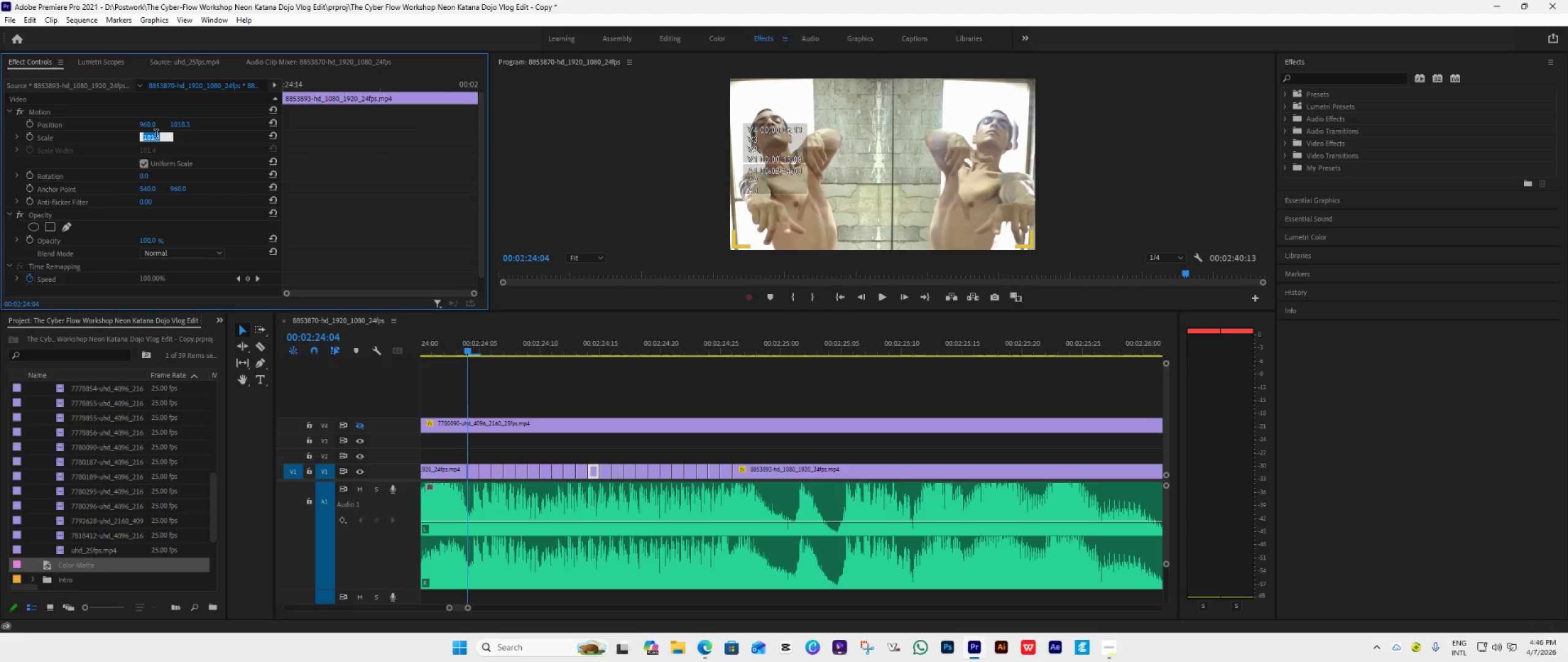 
type(200)
 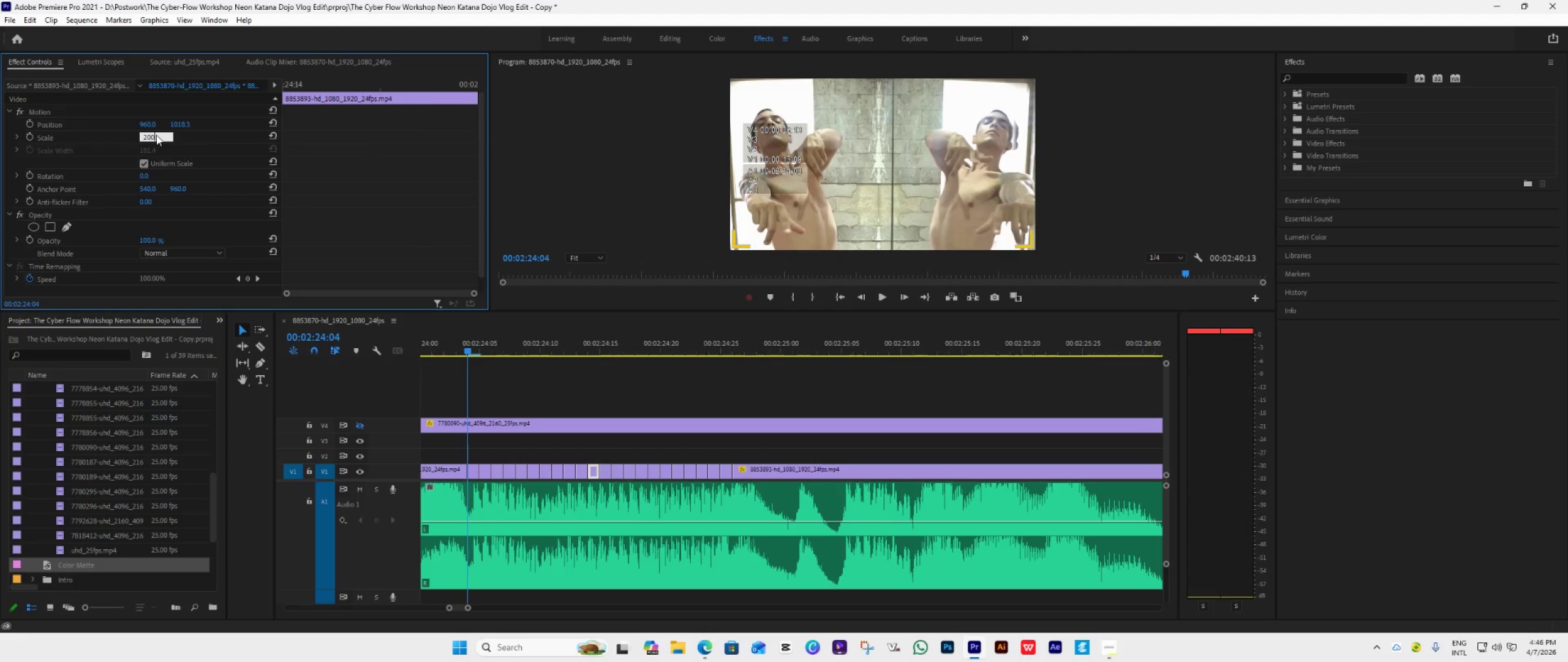 
key(Enter)
 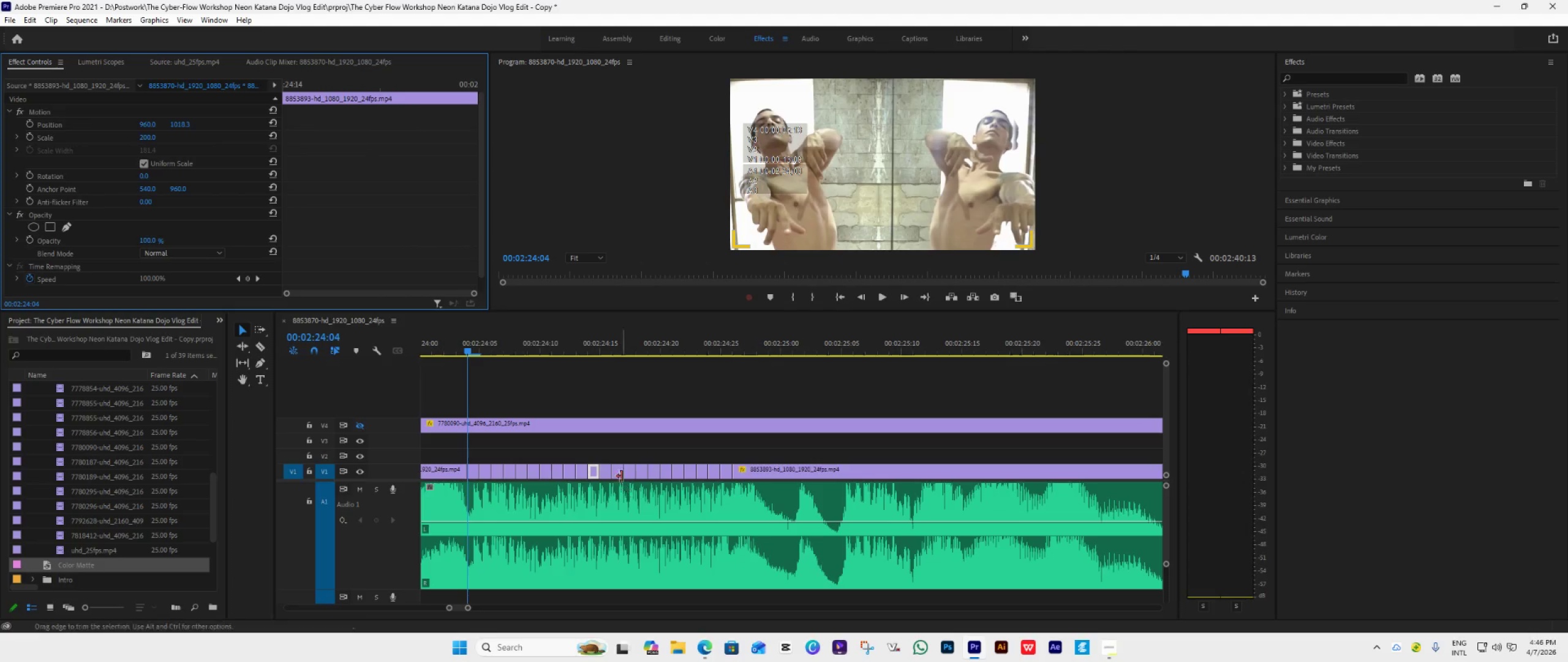 
left_click([618, 471])
 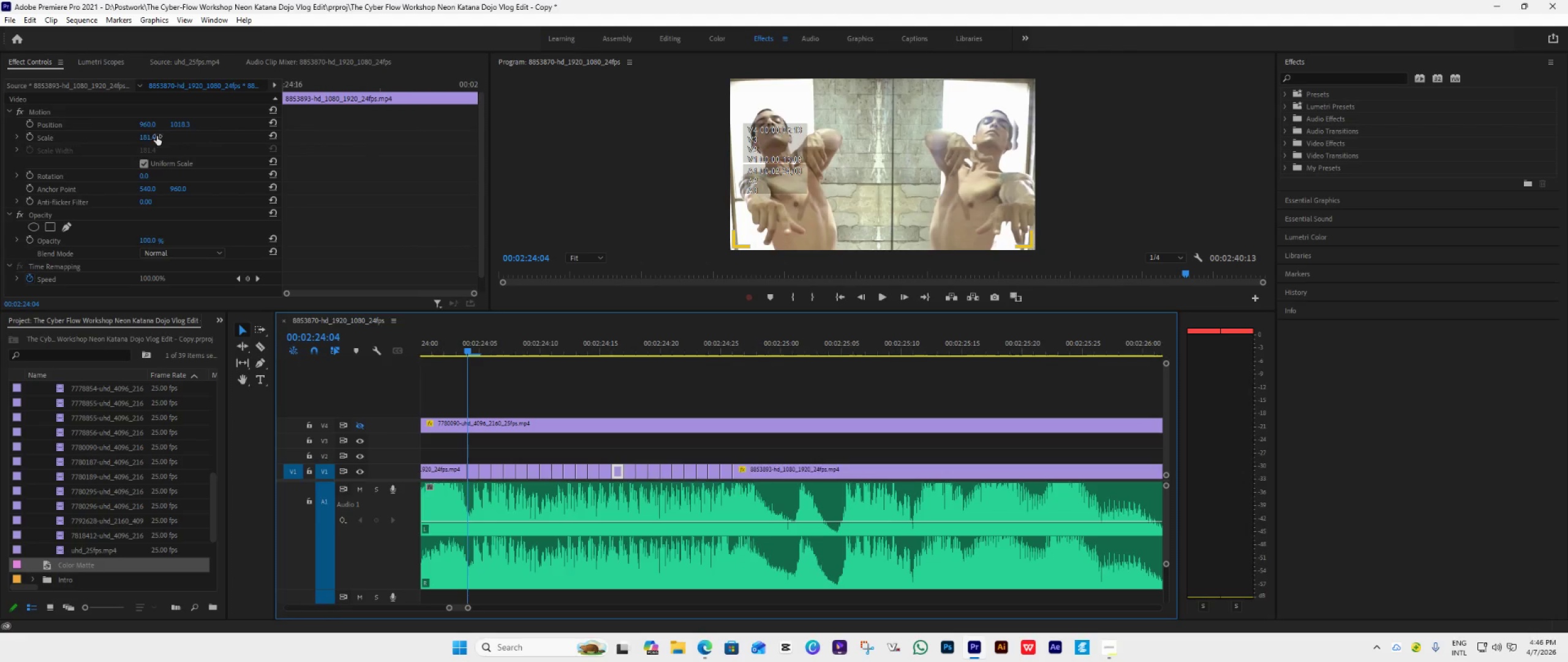 
left_click([150, 138])
 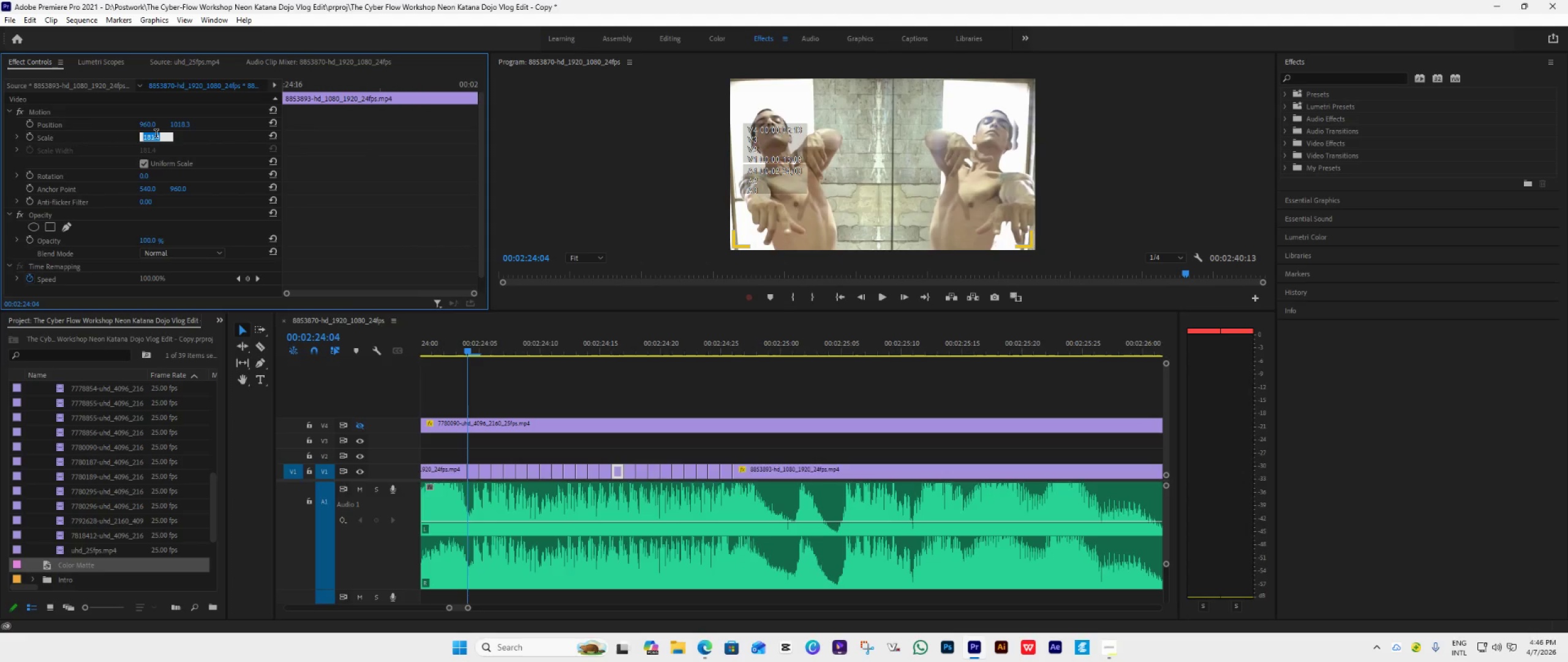 
type(200)
 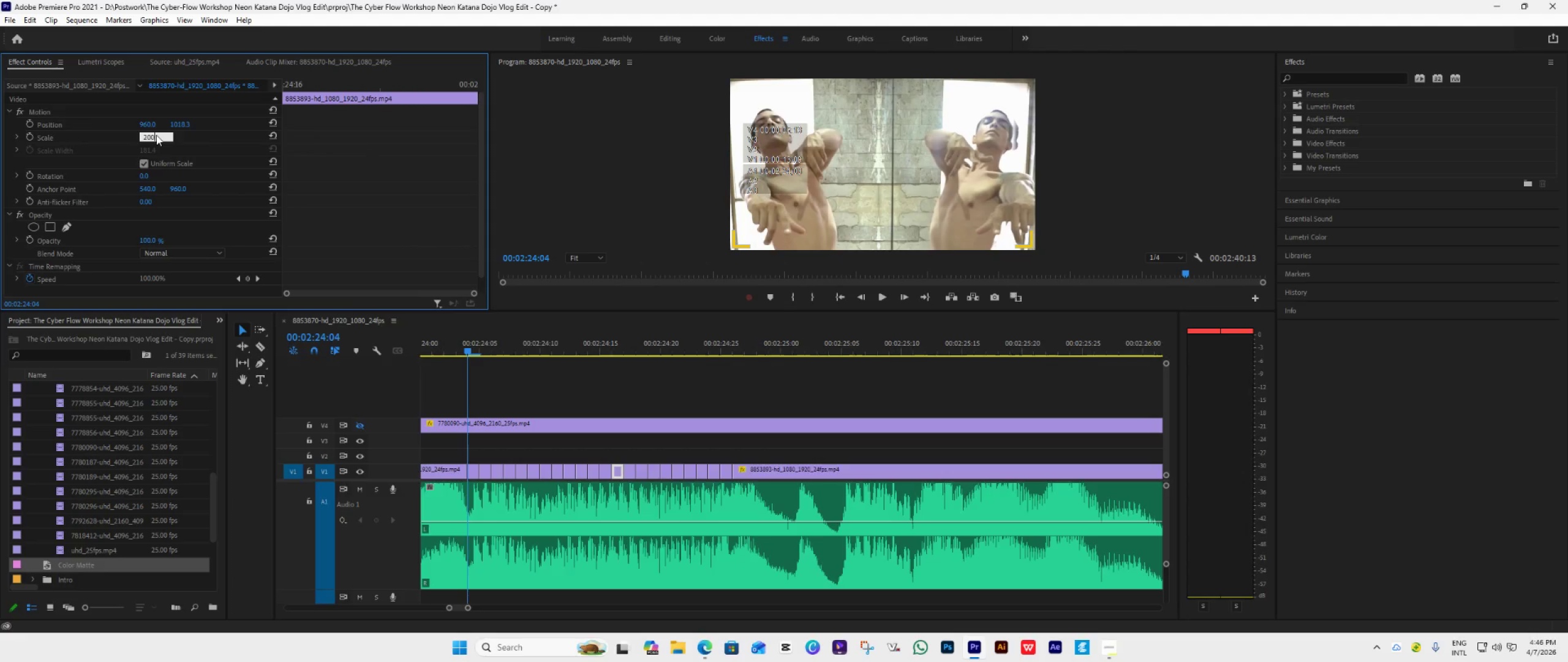 
key(Enter)
 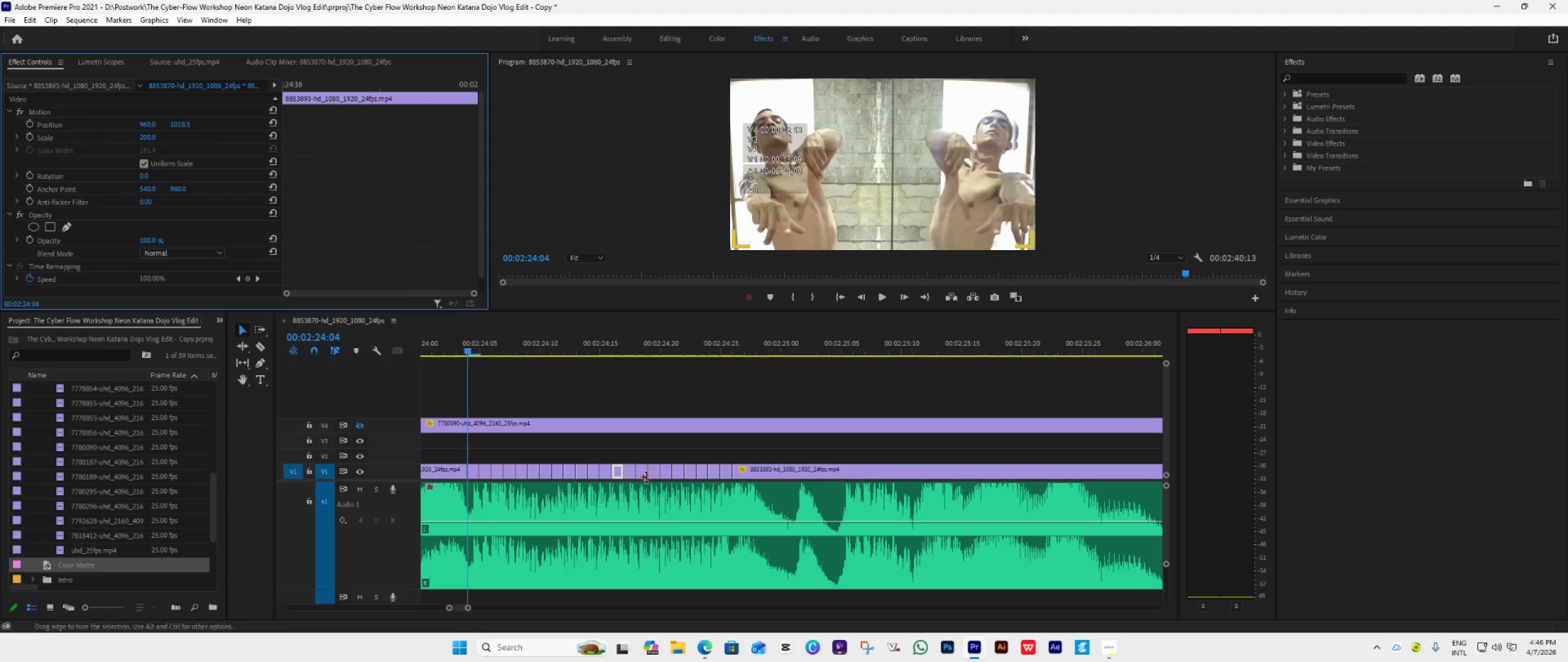 
left_click([641, 474])
 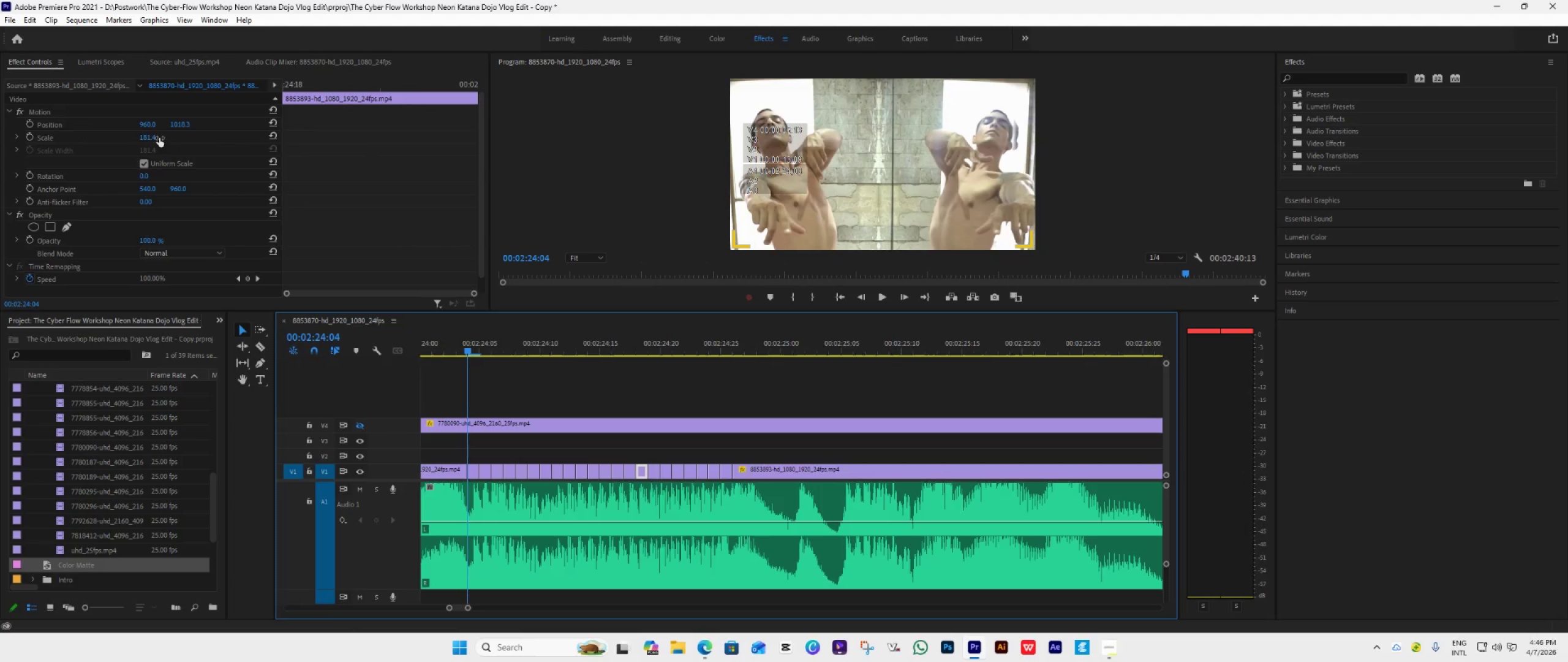 
left_click([149, 140])
 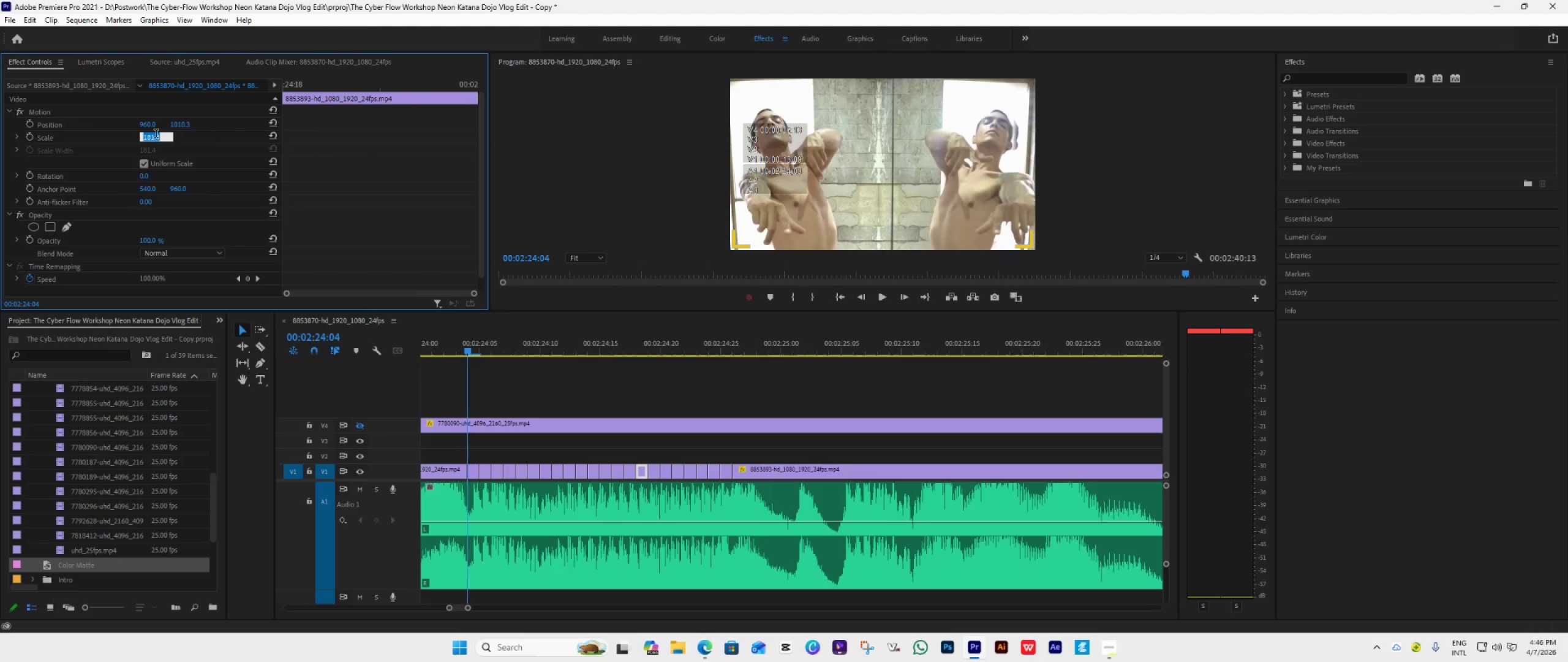 
type(29)
key(Backspace)
type(00)
 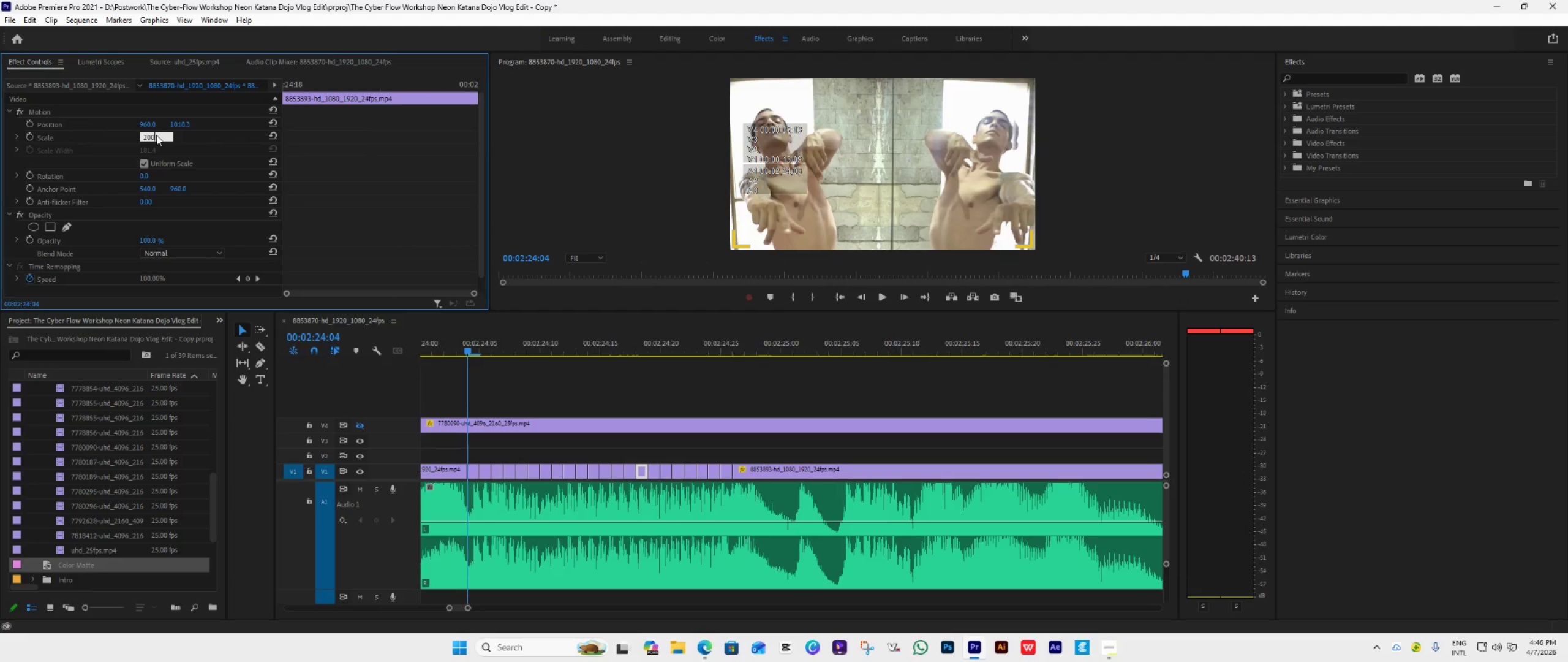 
key(Enter)
 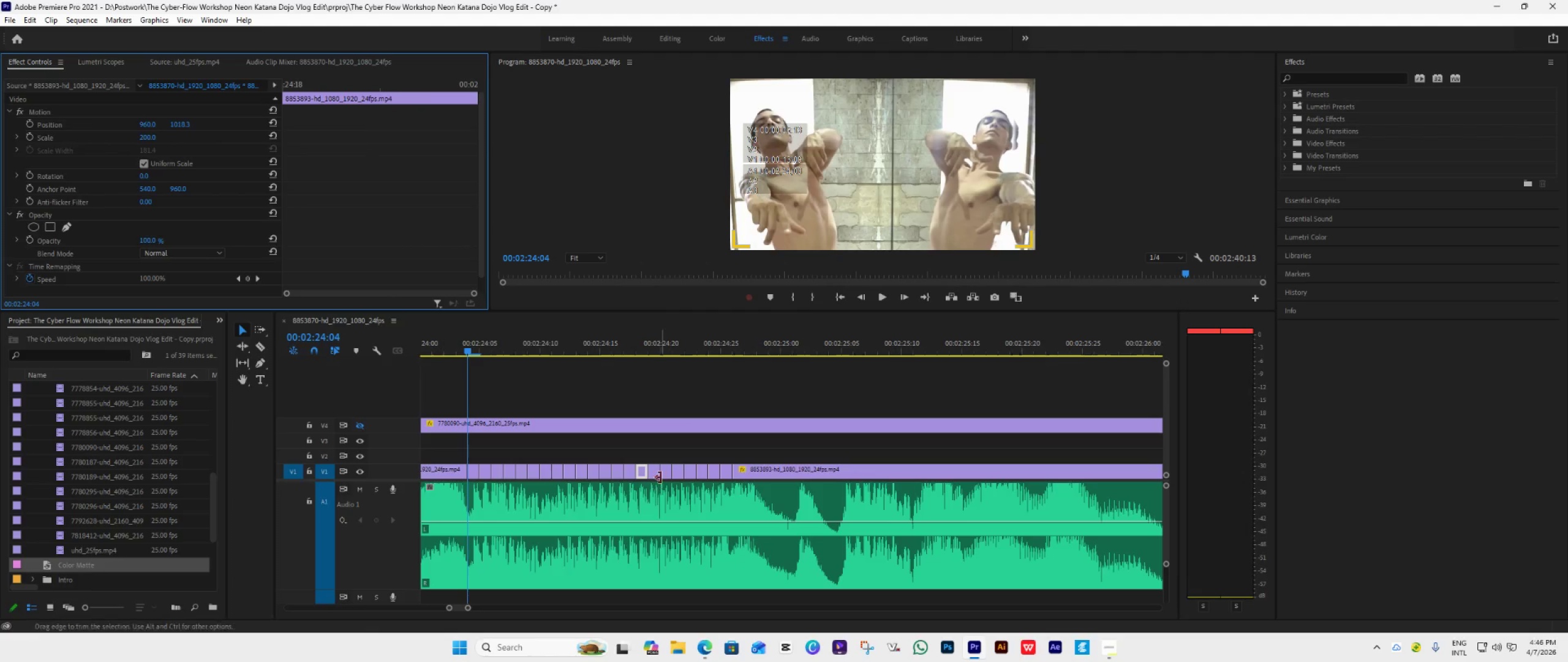 
left_click([668, 476])
 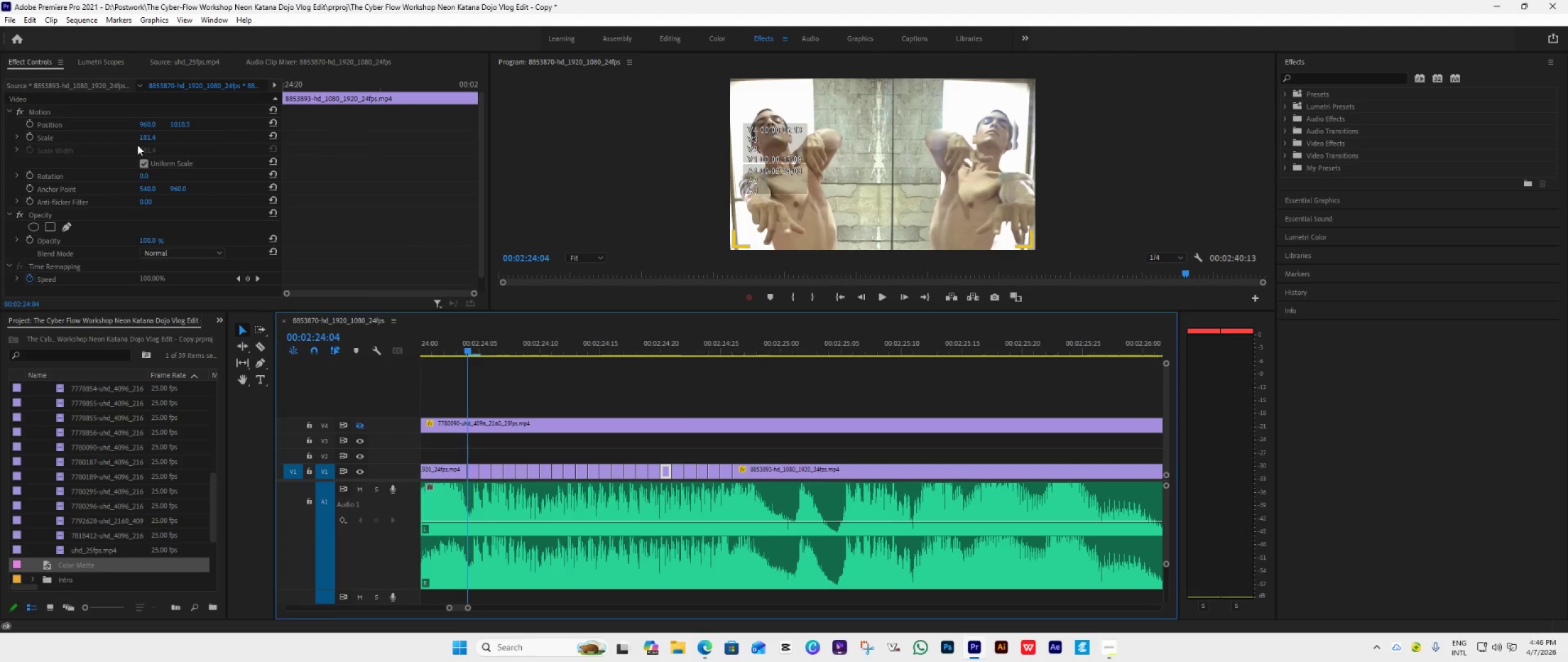 
left_click([153, 135])
 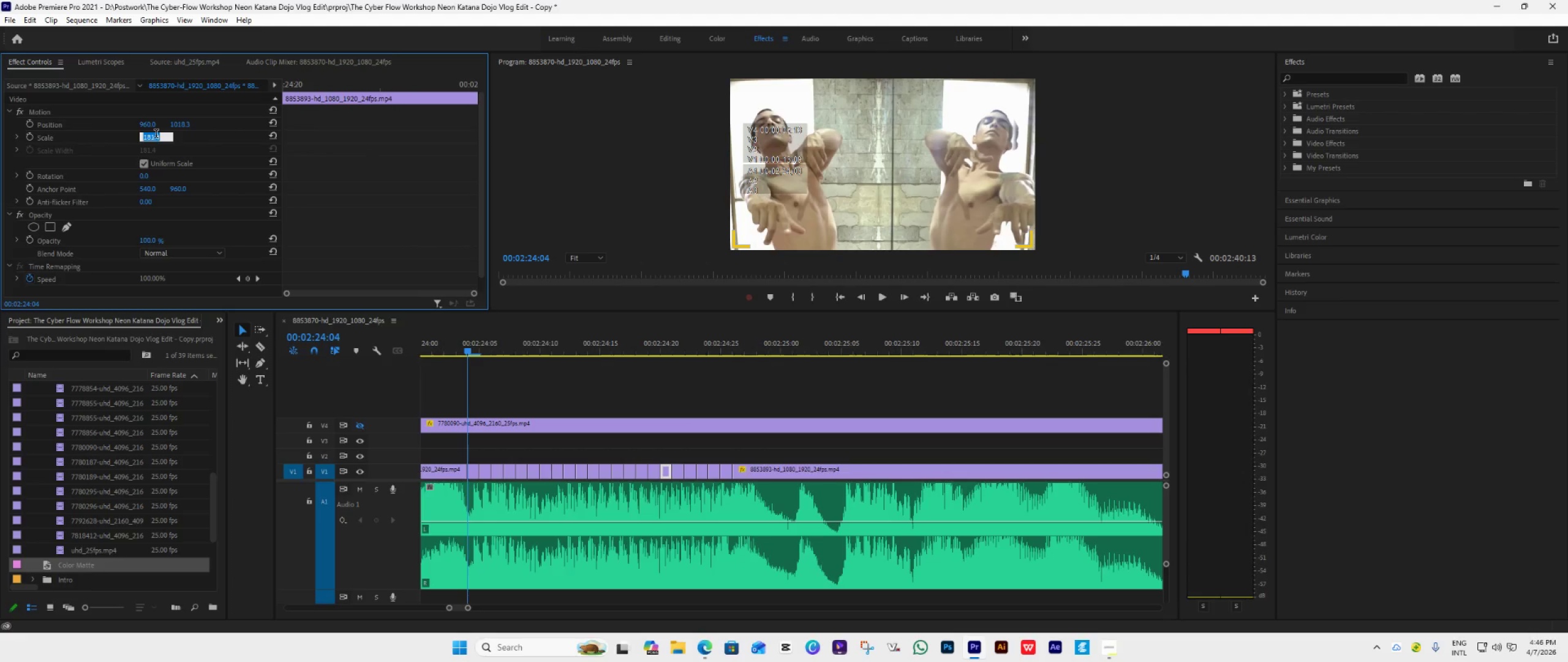 
type(200)
 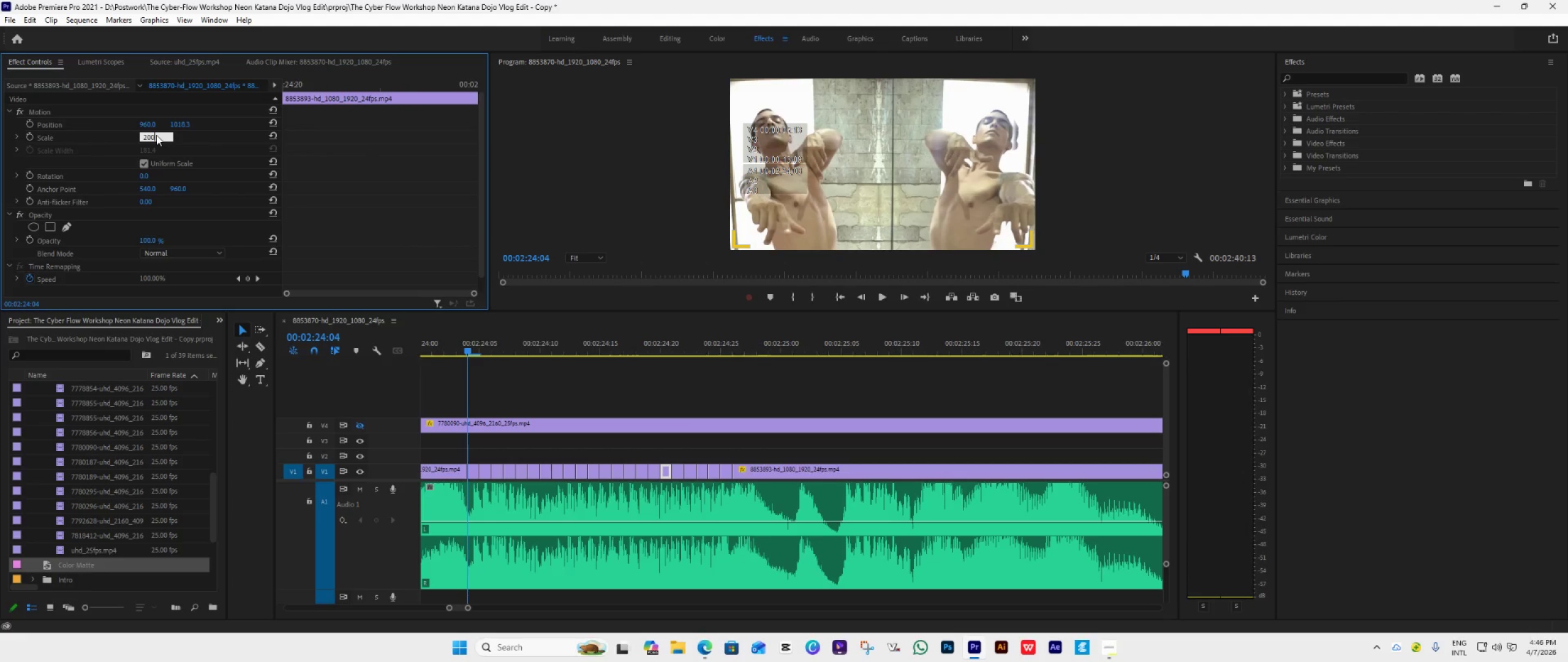 
key(Enter)
 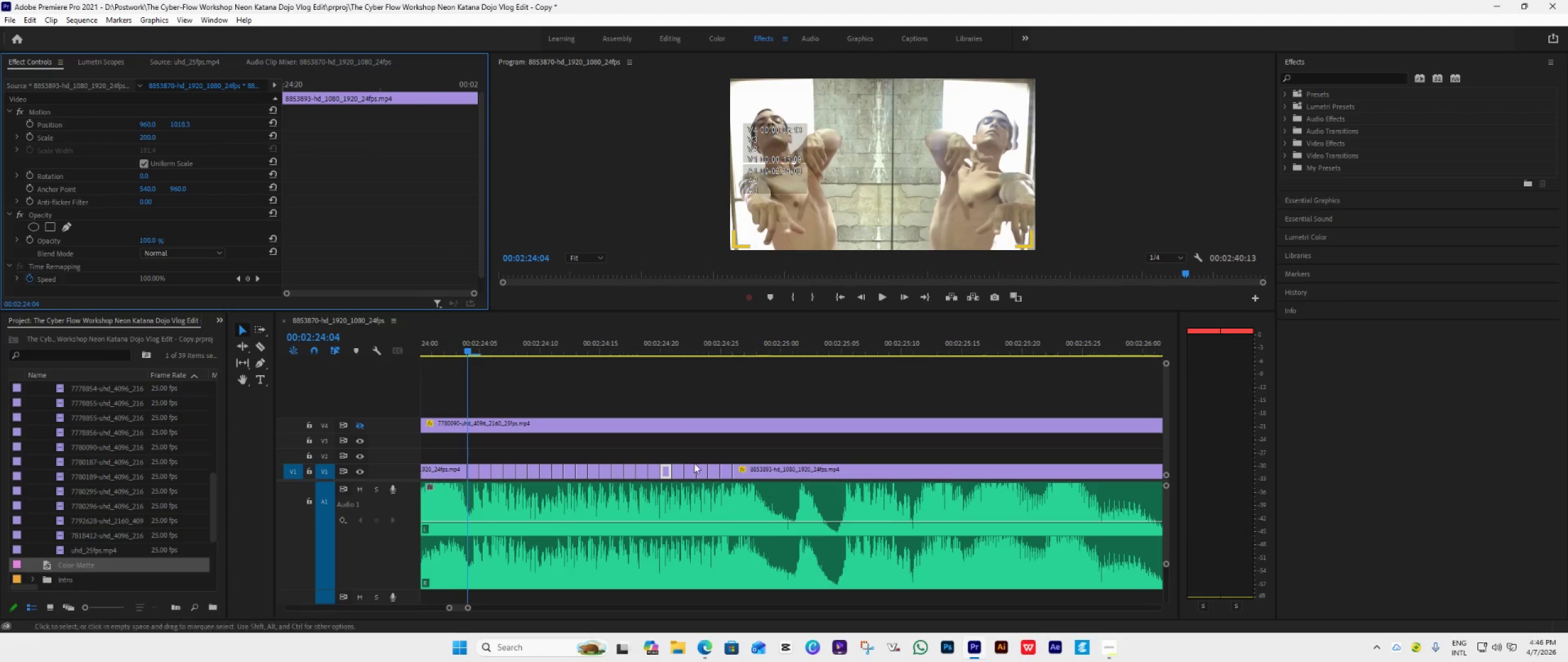 
left_click([692, 470])
 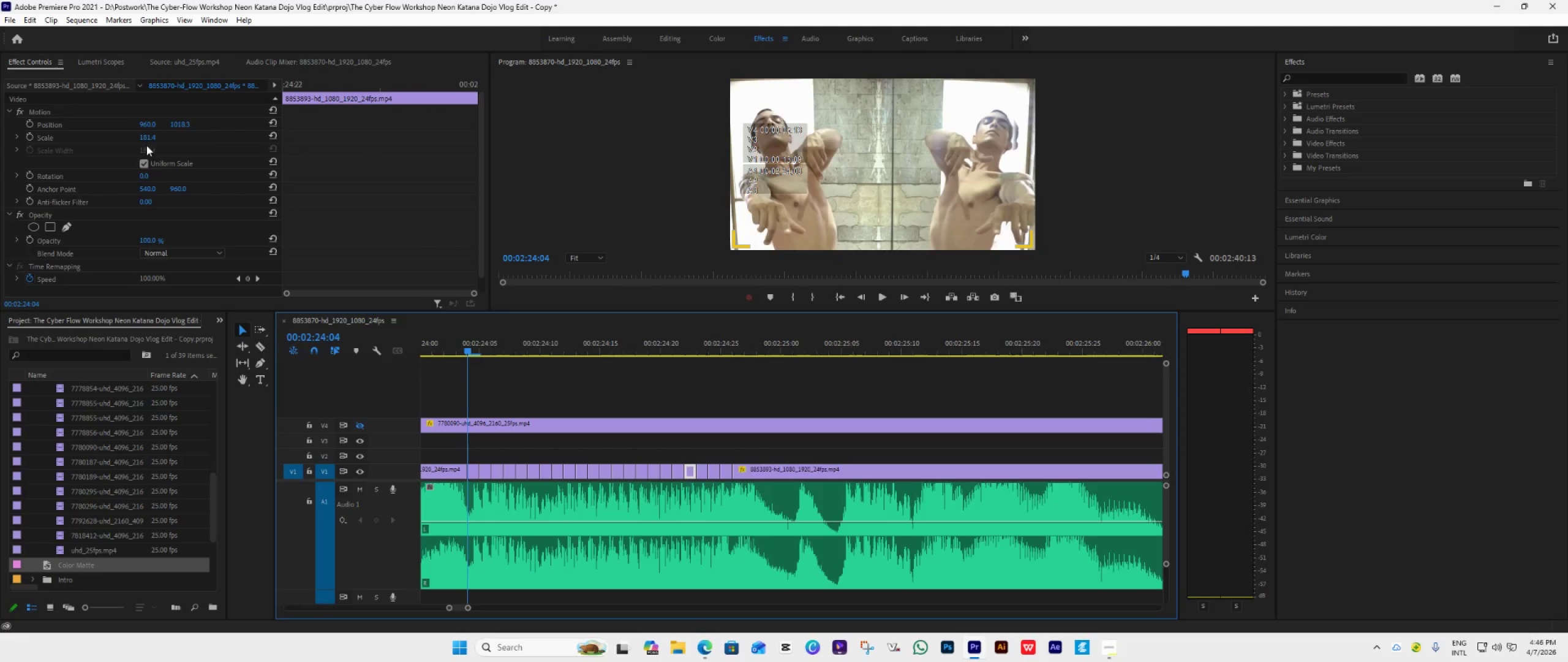 
left_click([145, 136])
 